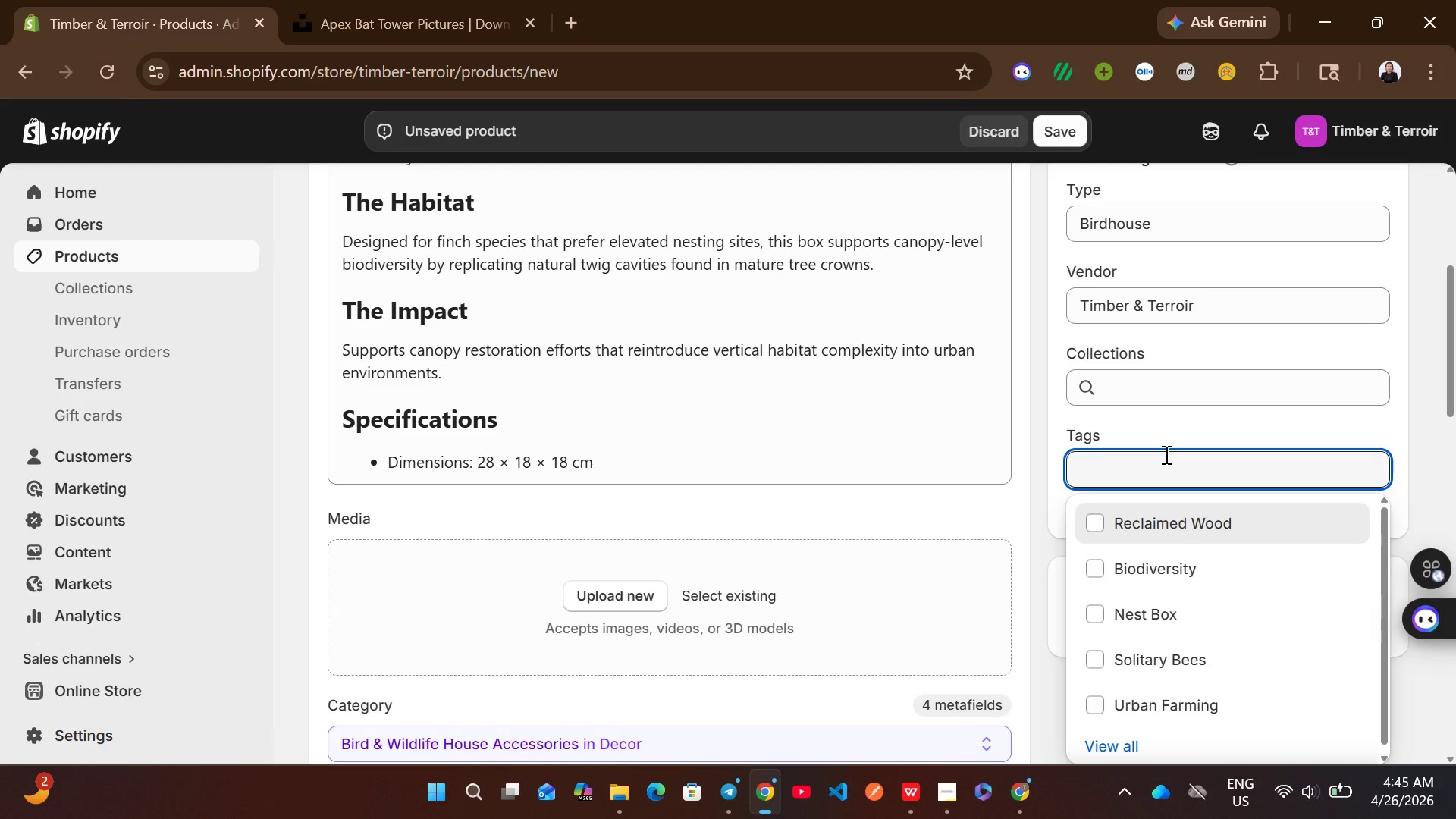 
type(Urn F)
key(Backspace)
key(Backspace)
key(Backspace)
key(Backspace)
type(bn Forestry)
 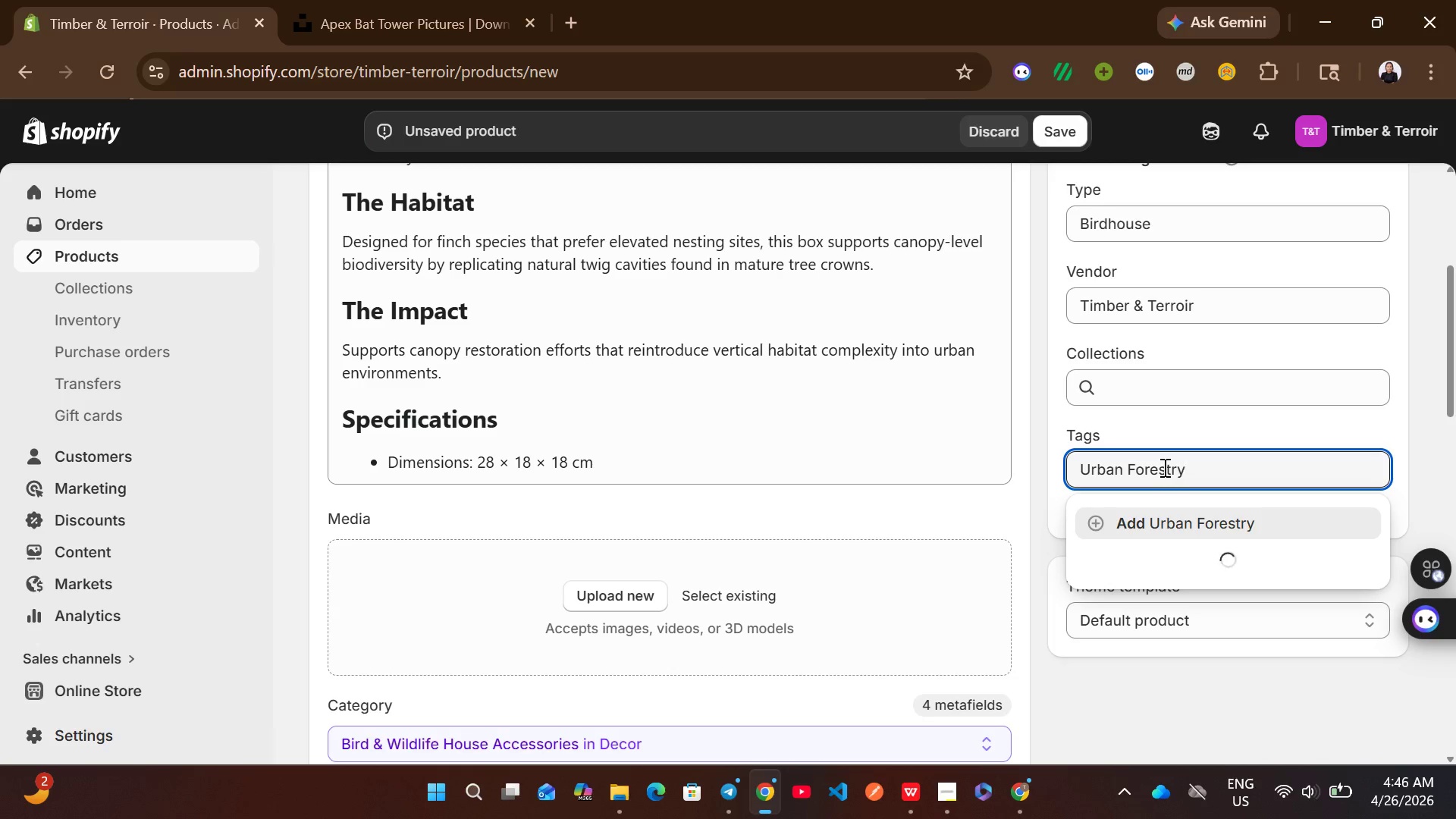 
hold_key(key=A, duration=3.88)
 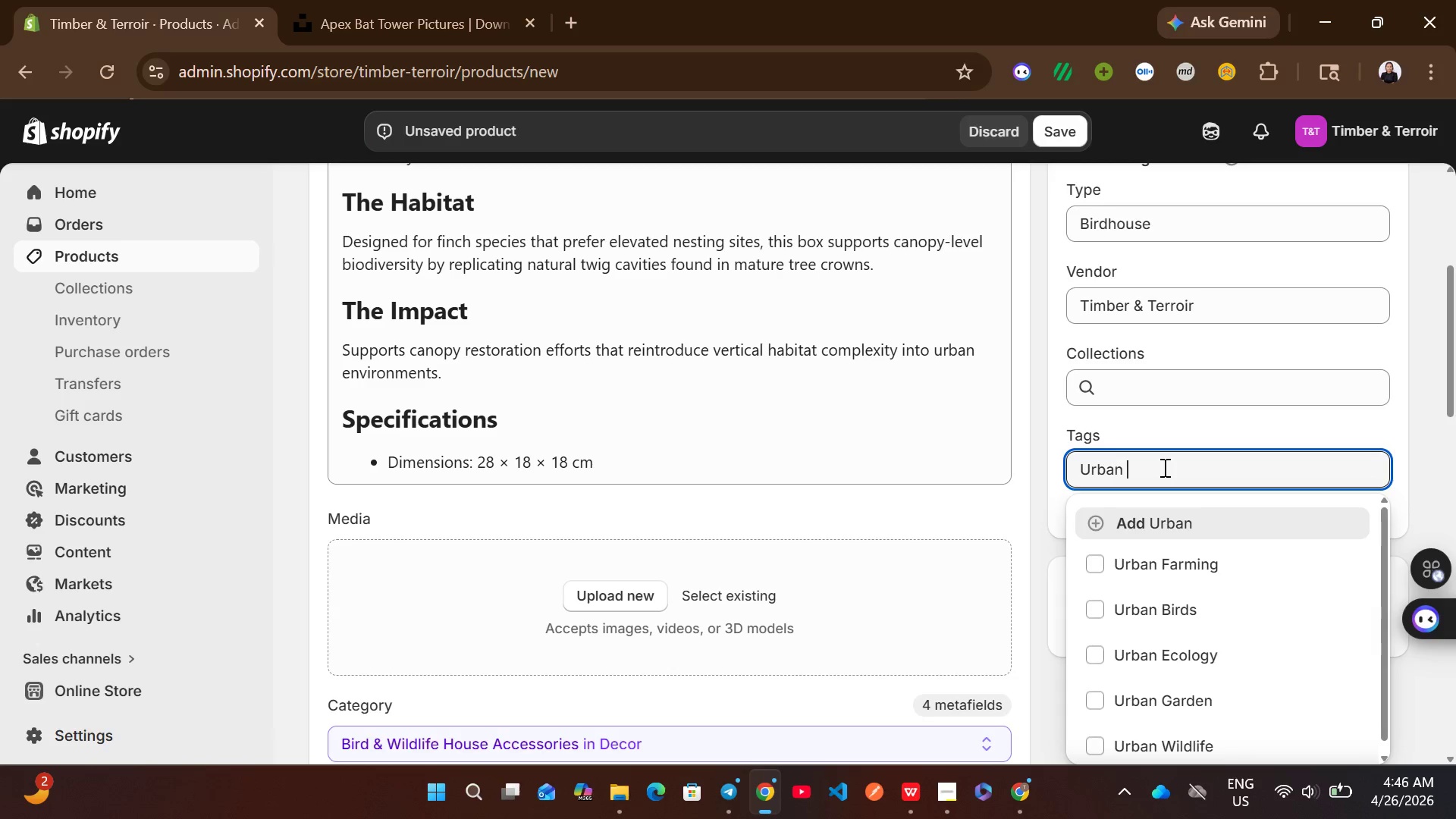 
left_click([1194, 528])
 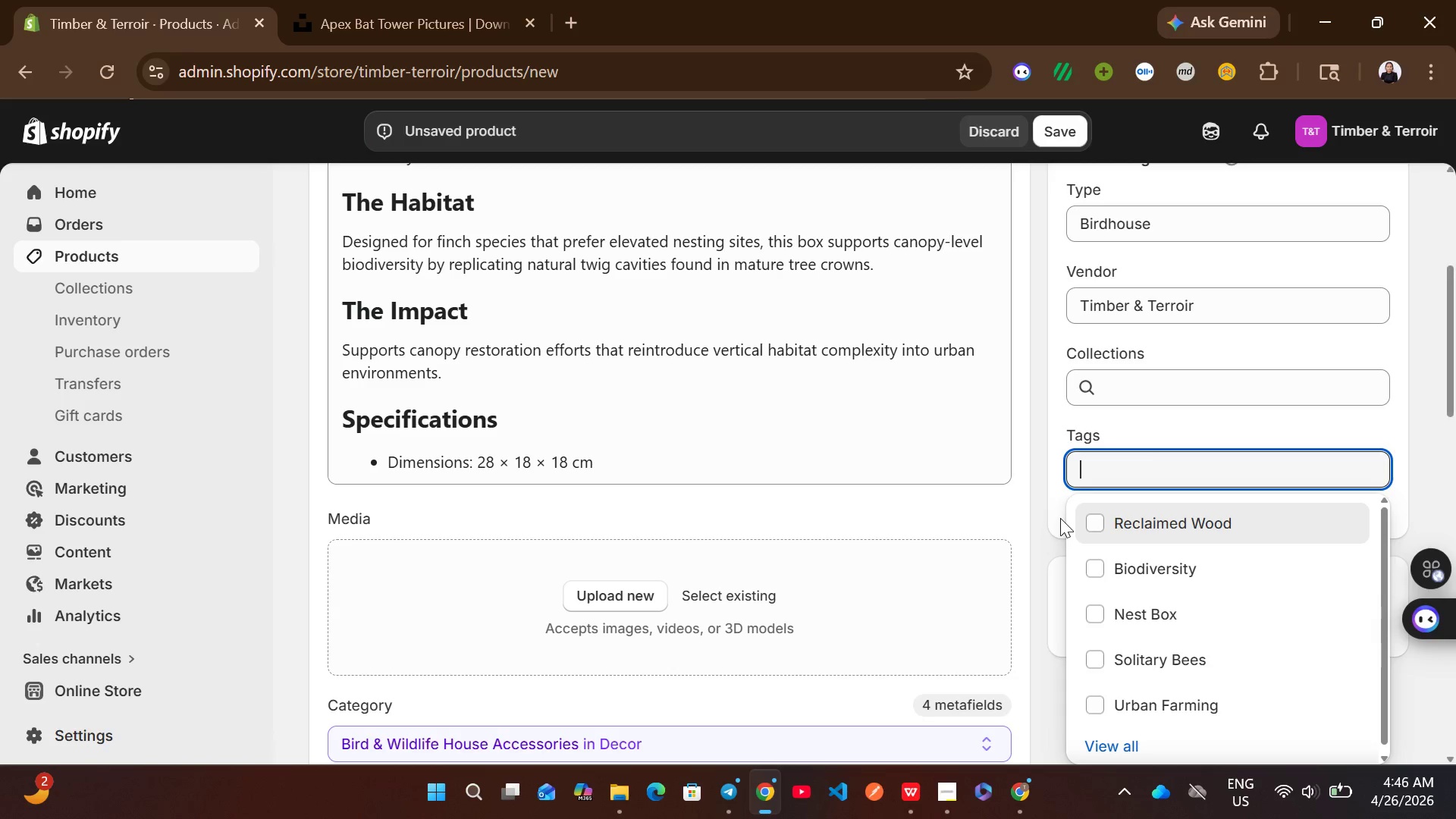 
left_click([1039, 504])
 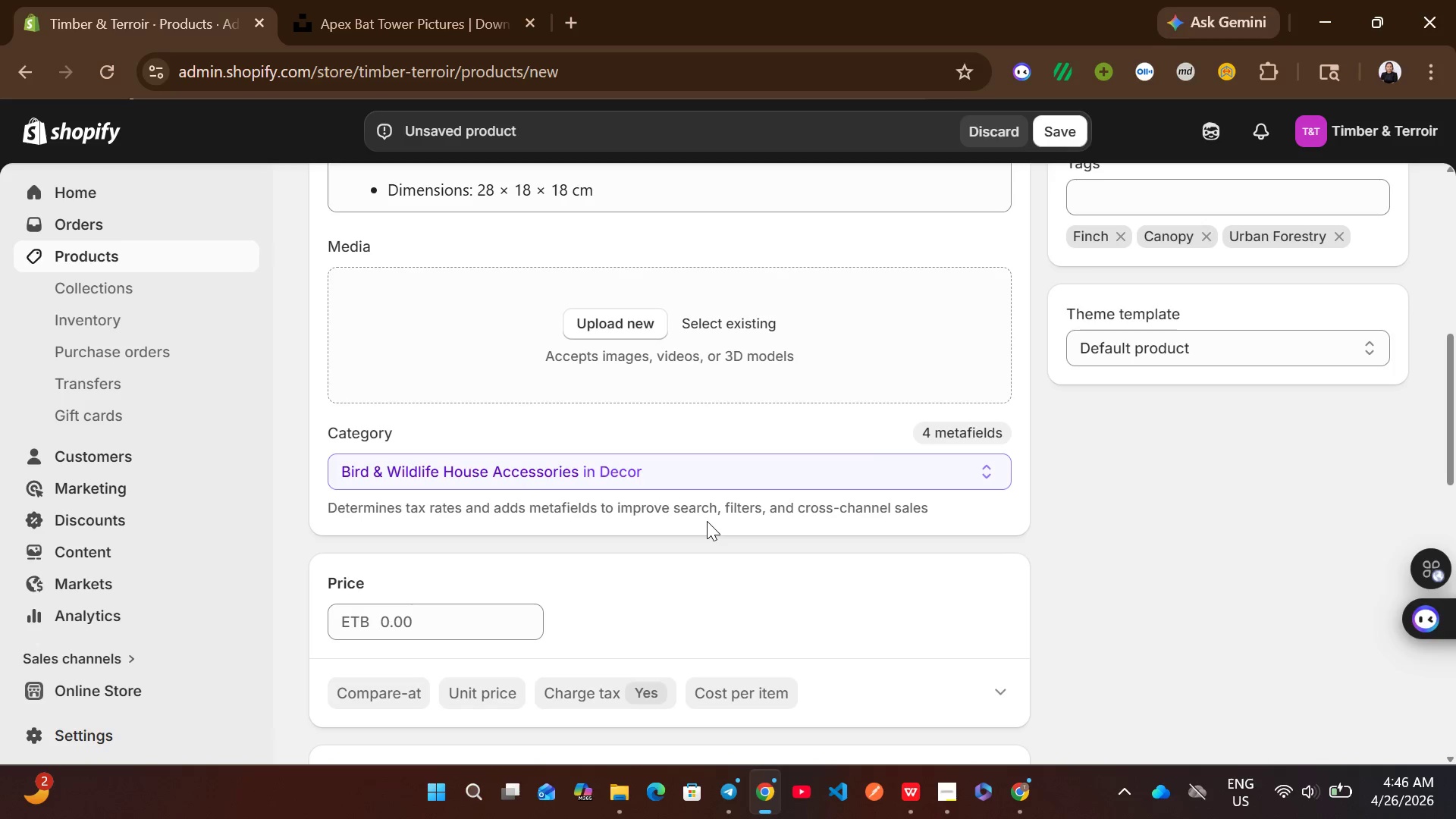 
left_click([730, 473])
 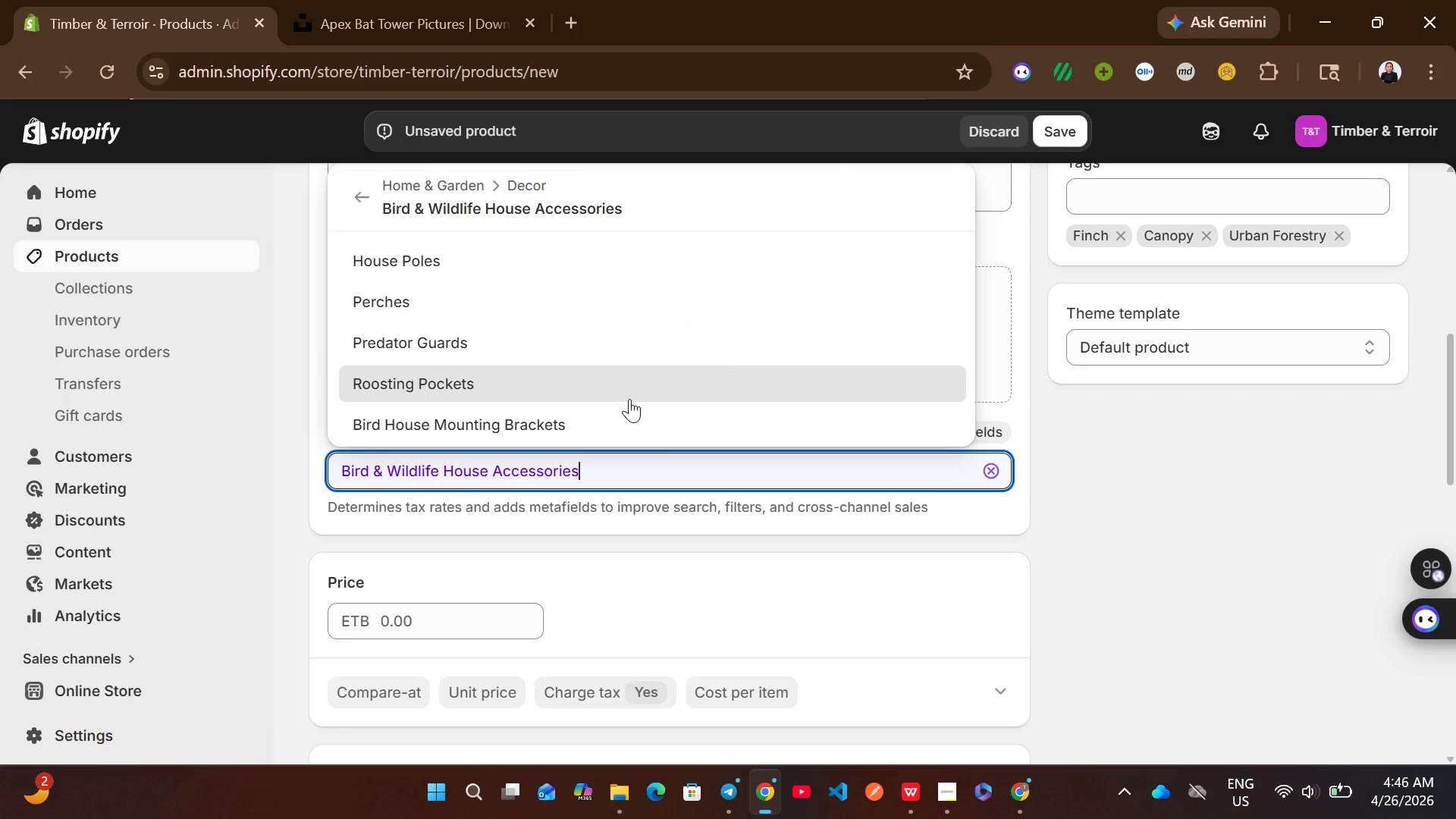 
key(Control+ControlLeft)
 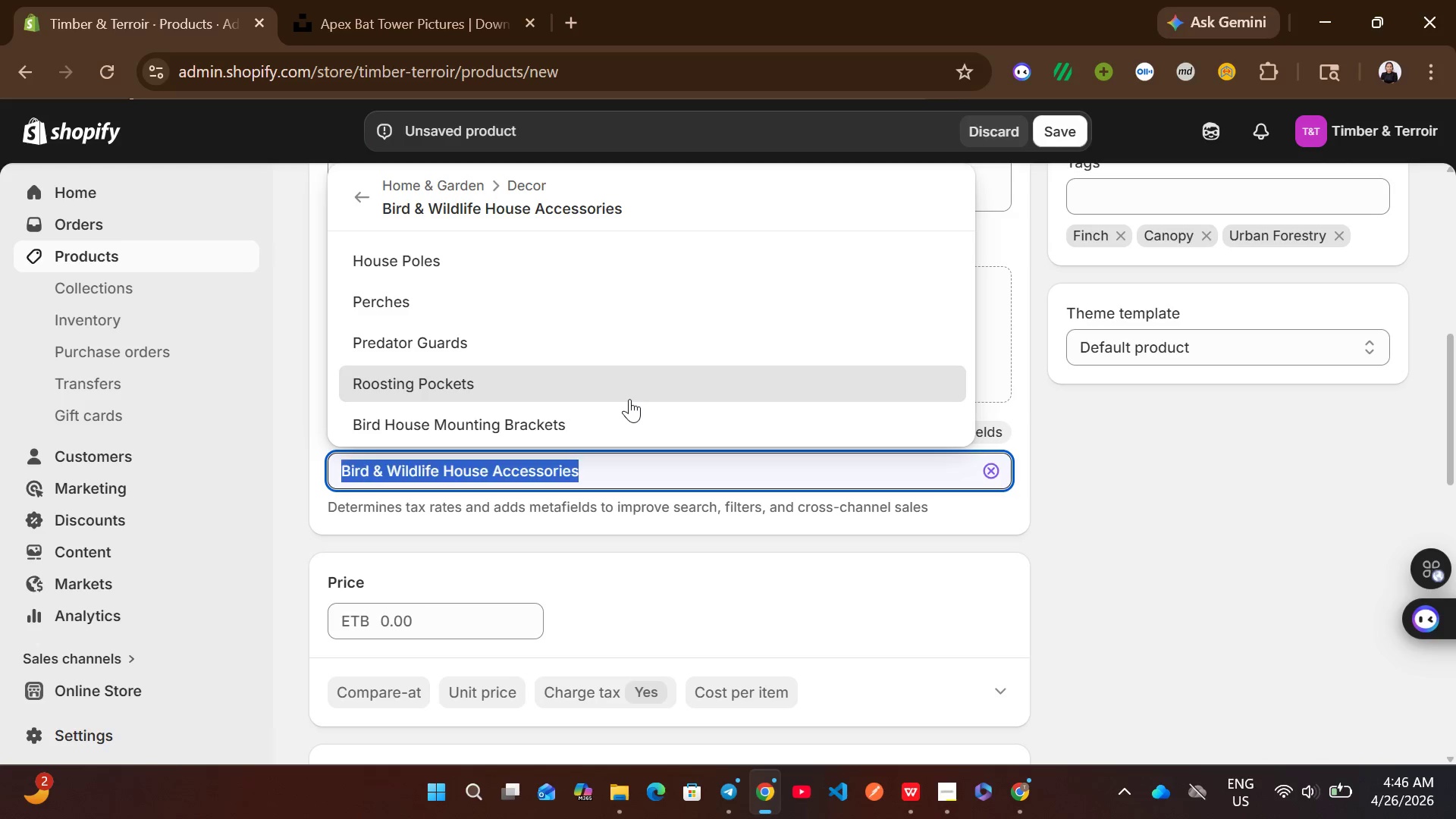 
key(Control+A)
 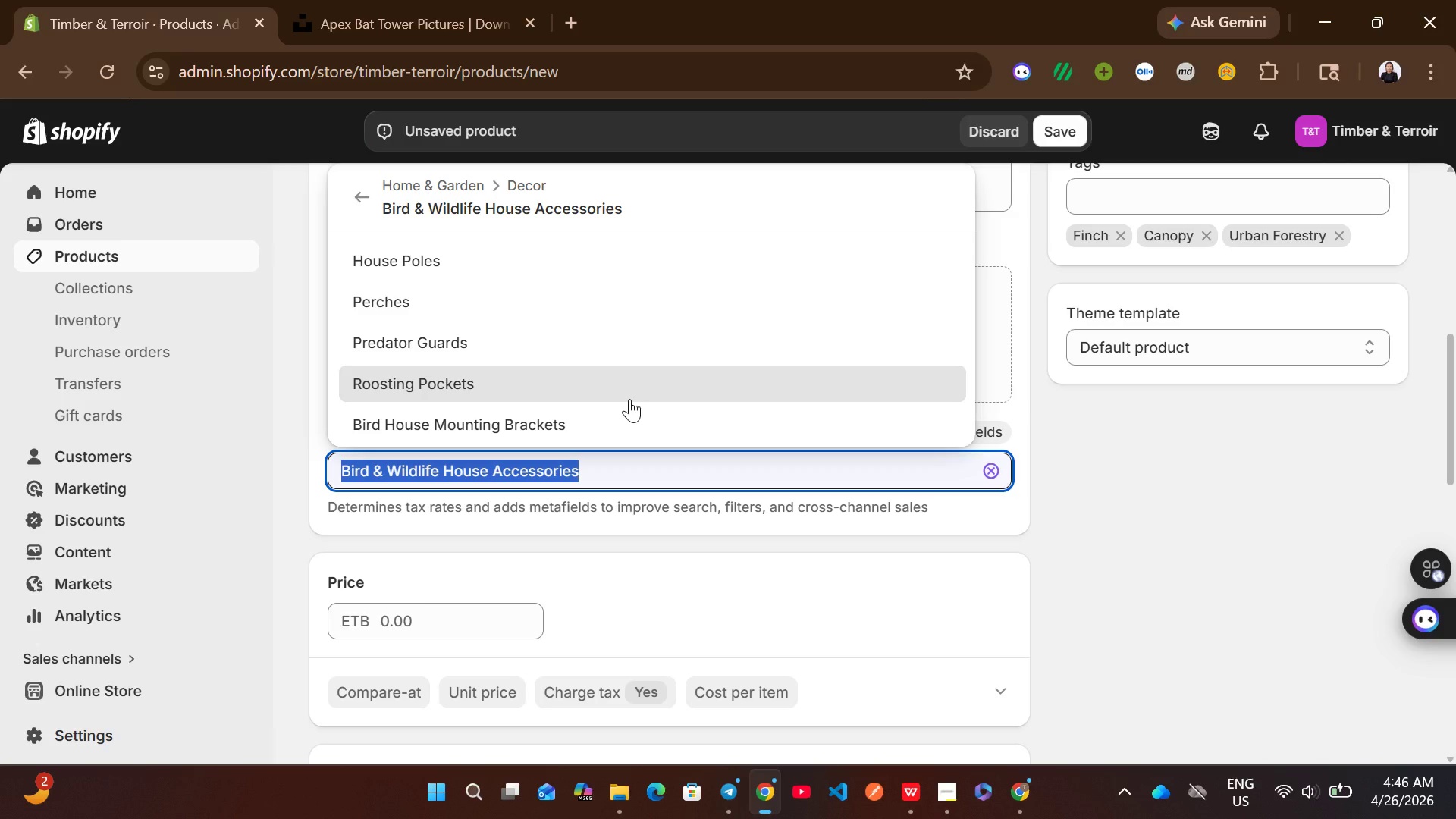 
type(bird )
 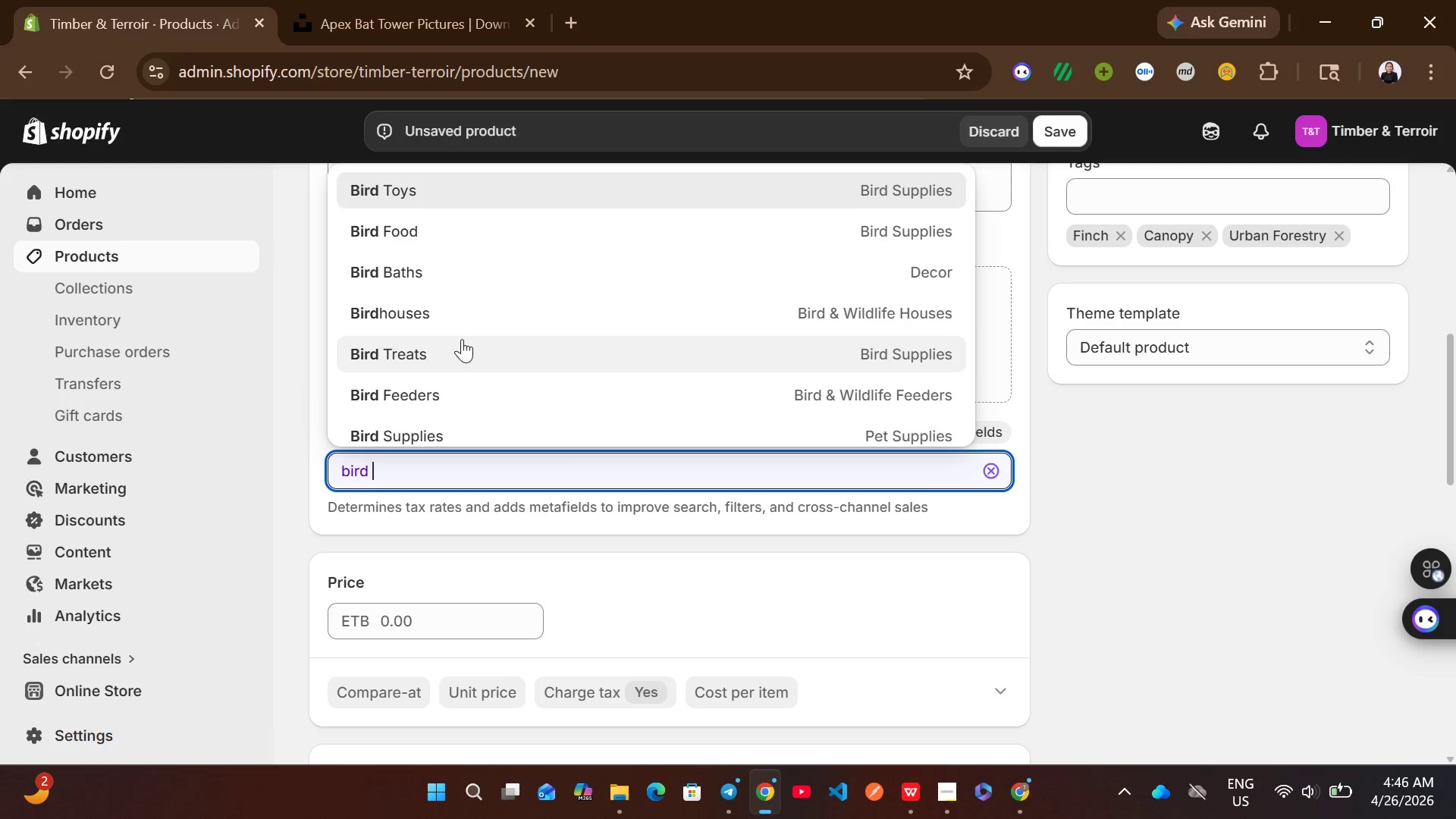 
left_click([447, 318])
 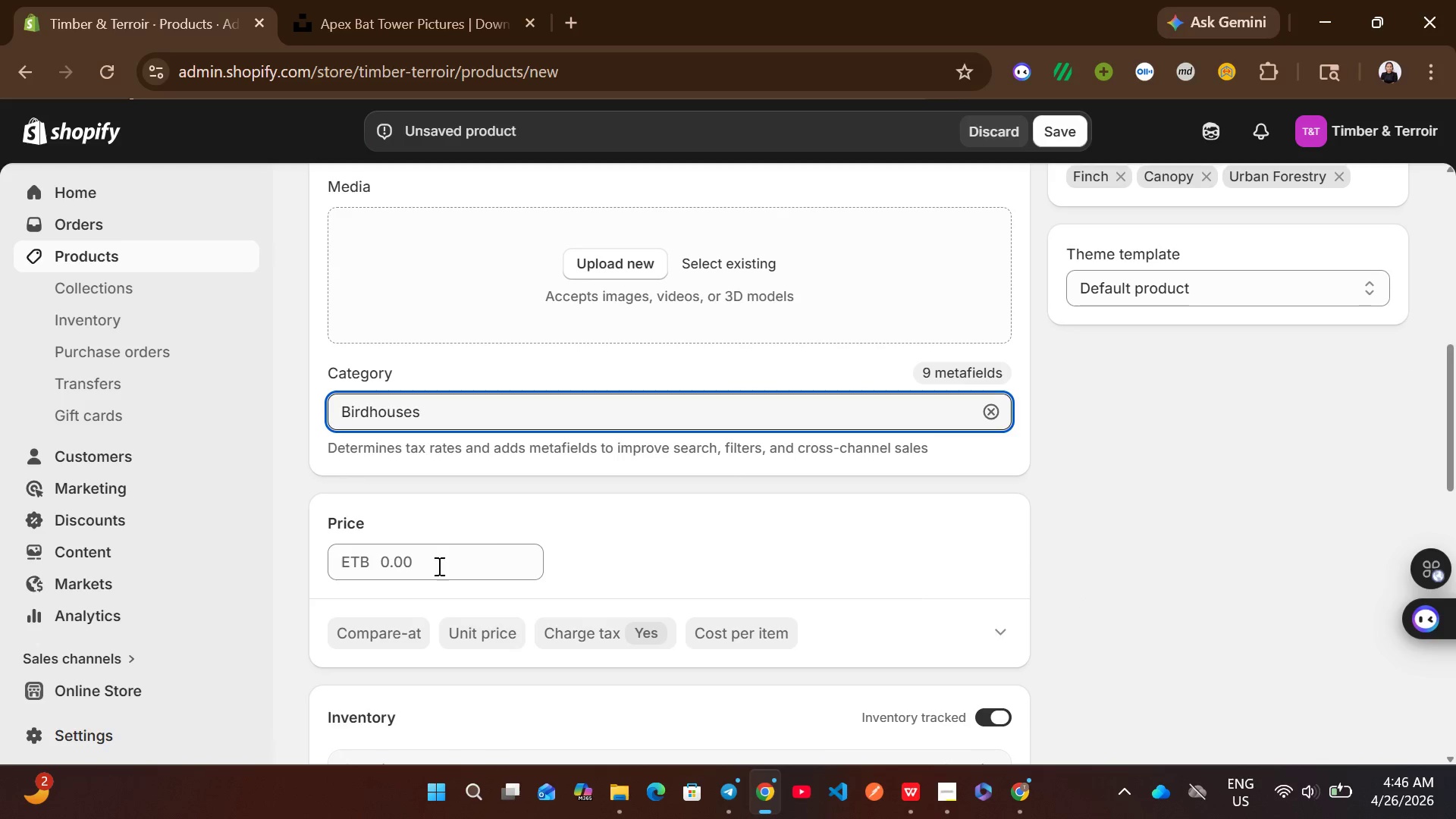 
left_click([384, 554])
 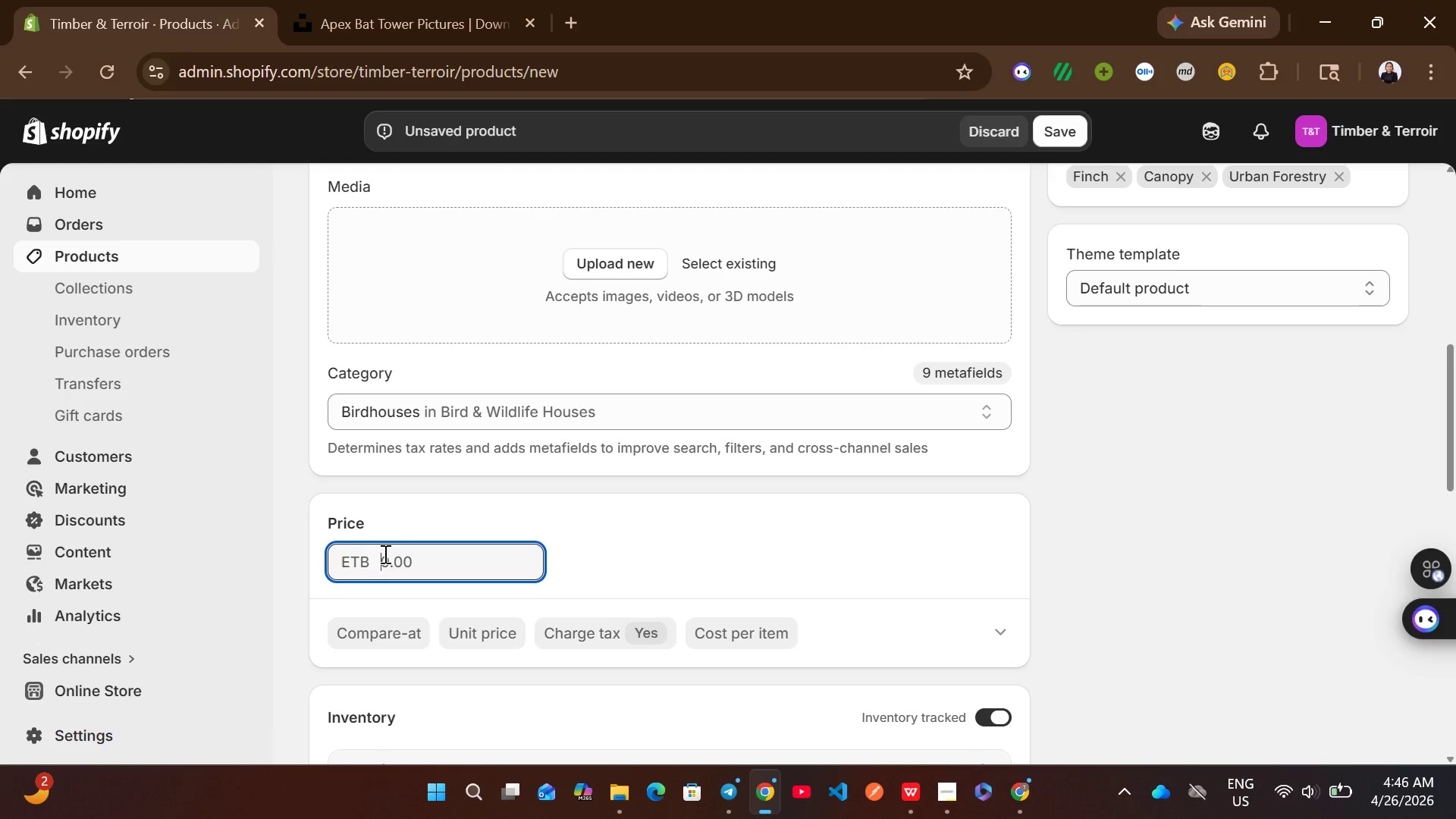 
type(92)
 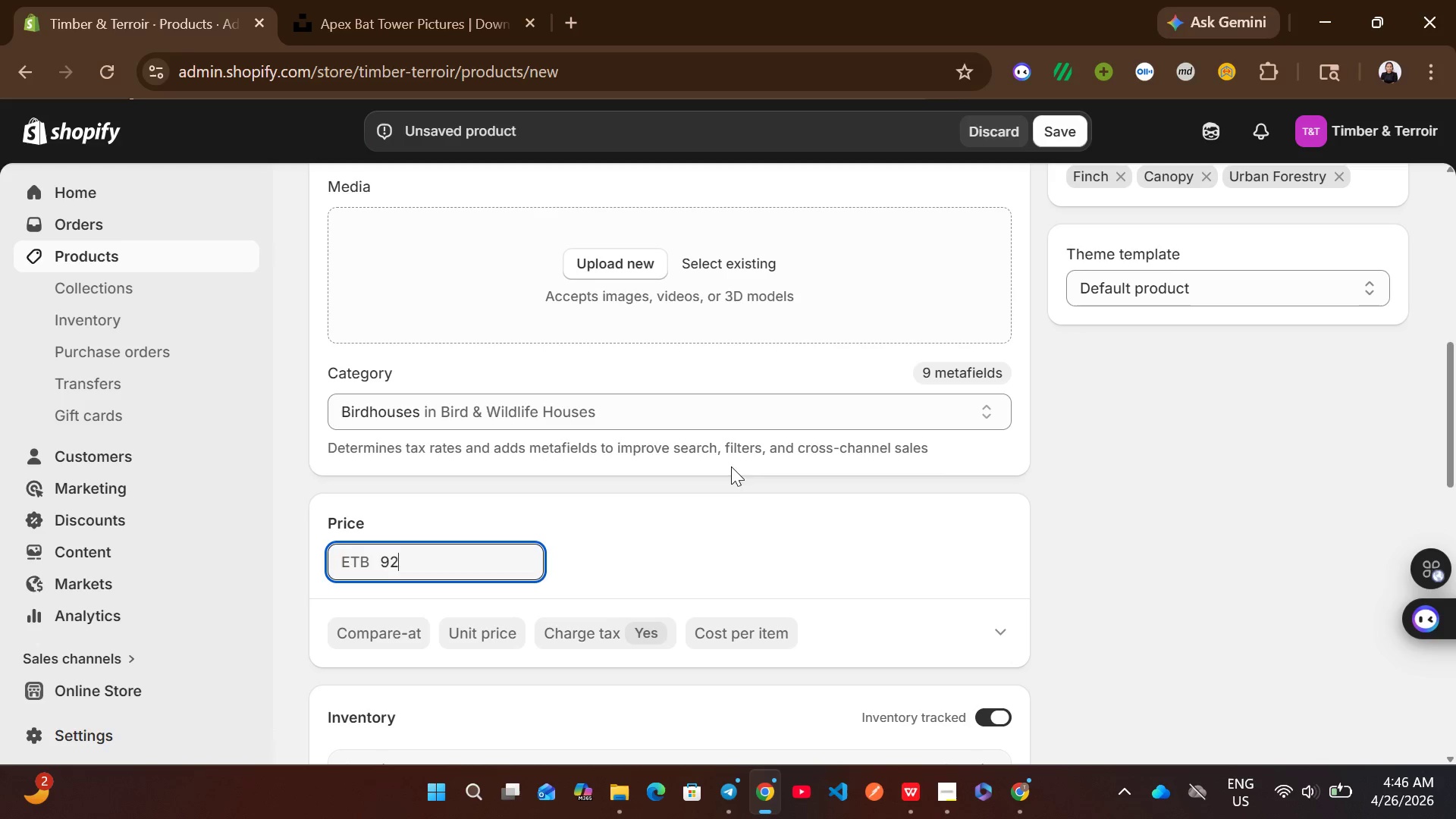 
left_click([719, 530])
 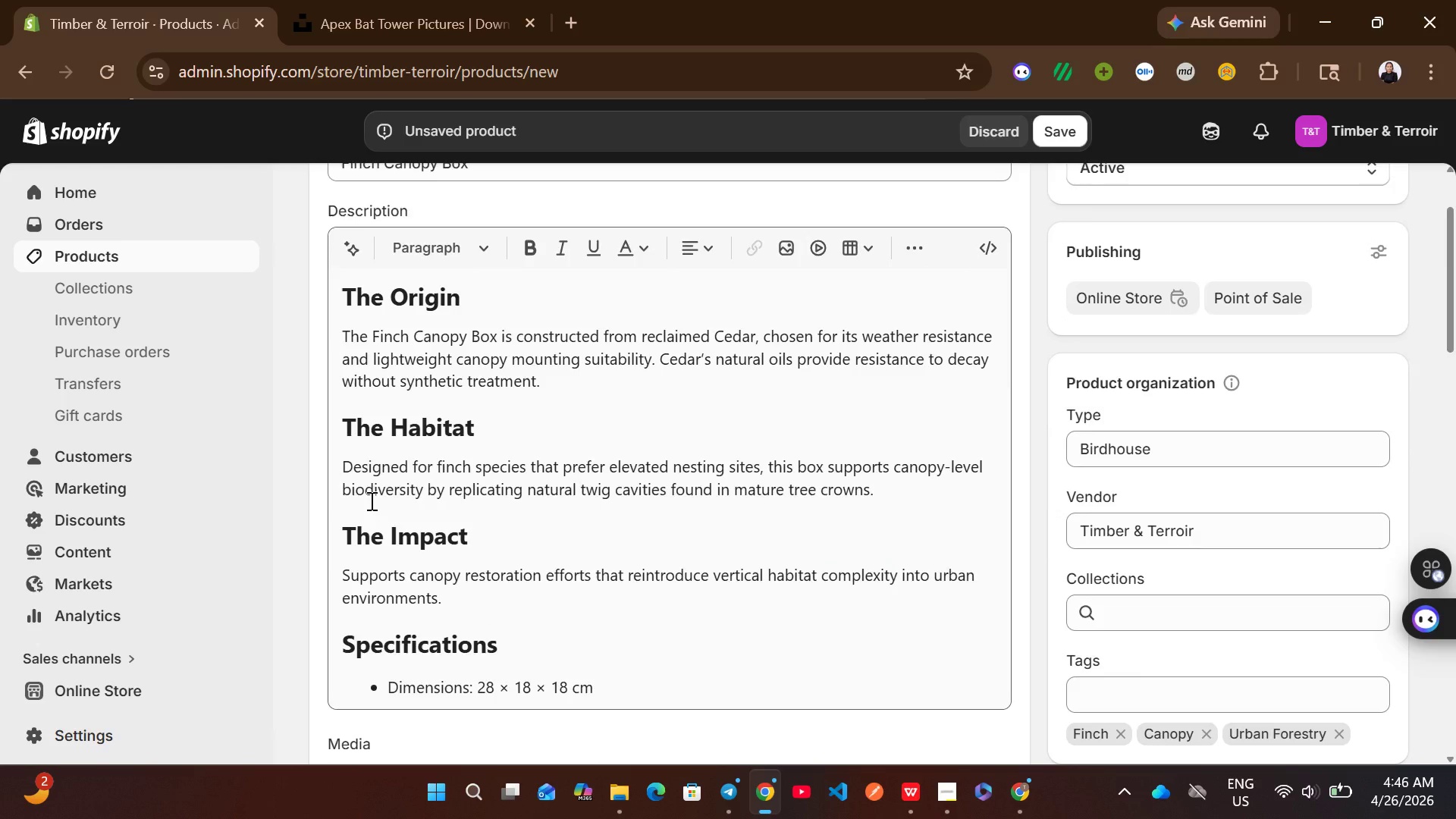 
wait(10.3)
 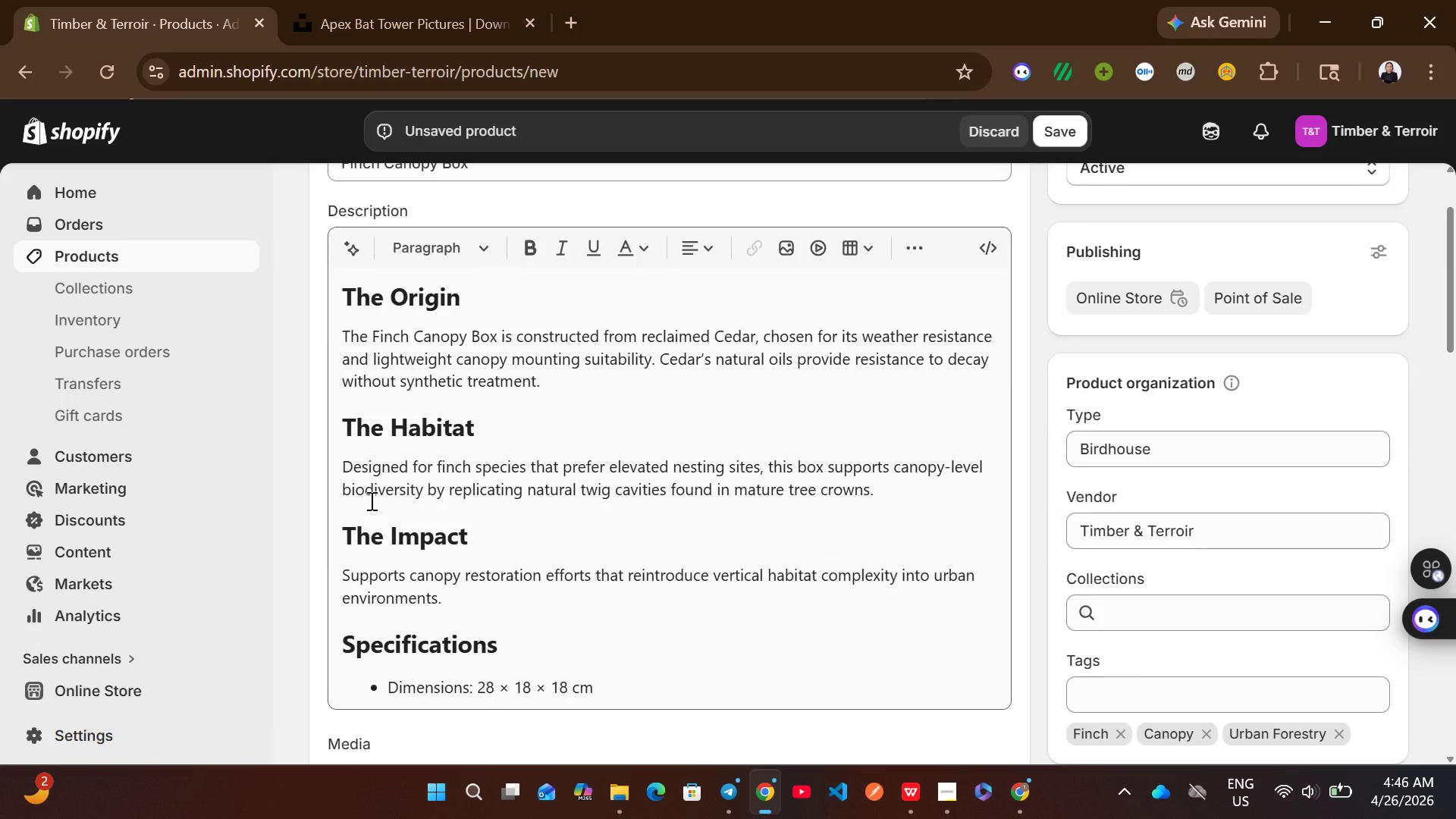 
left_click([366, 437])
 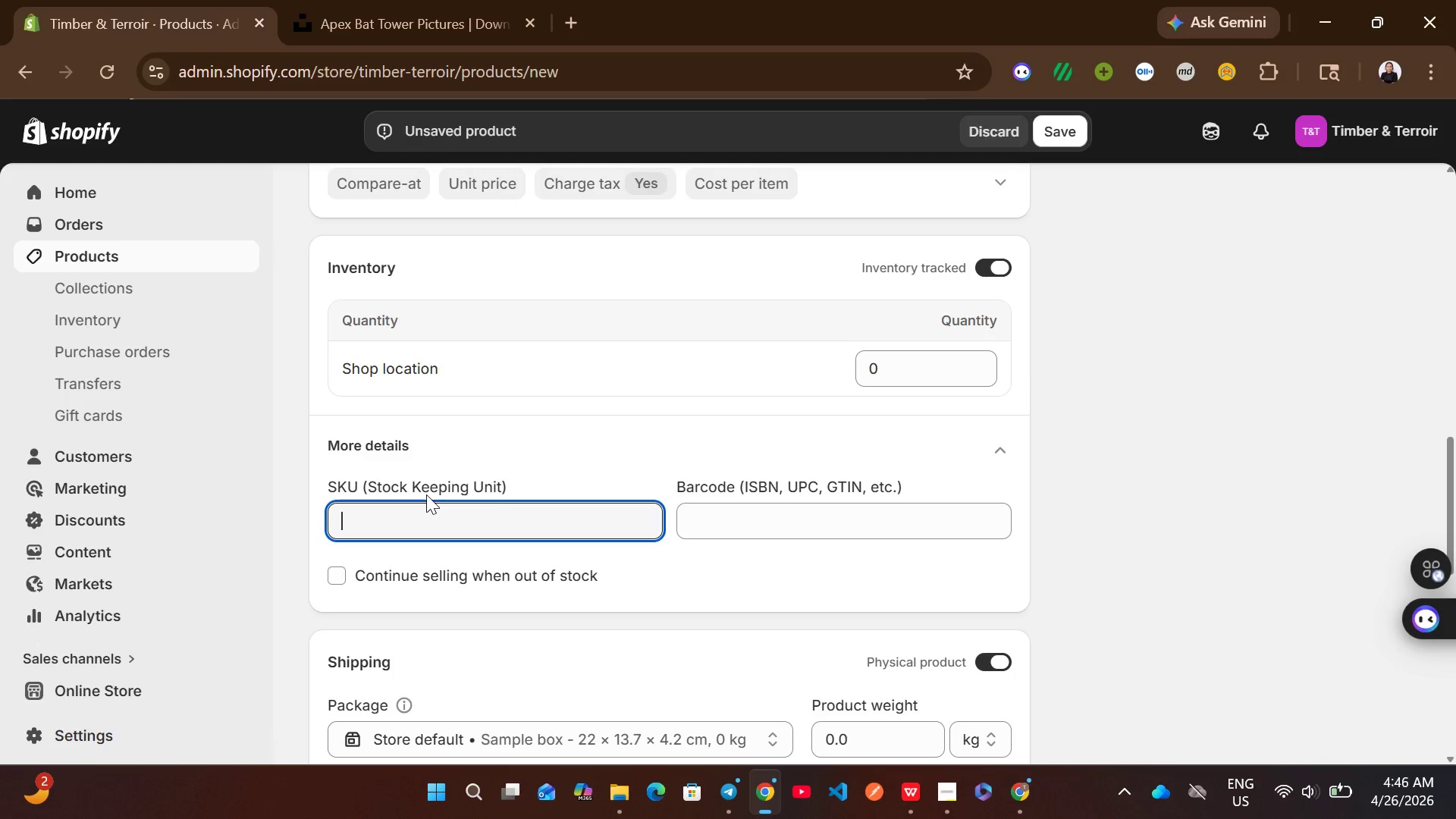 
type(FCB)
 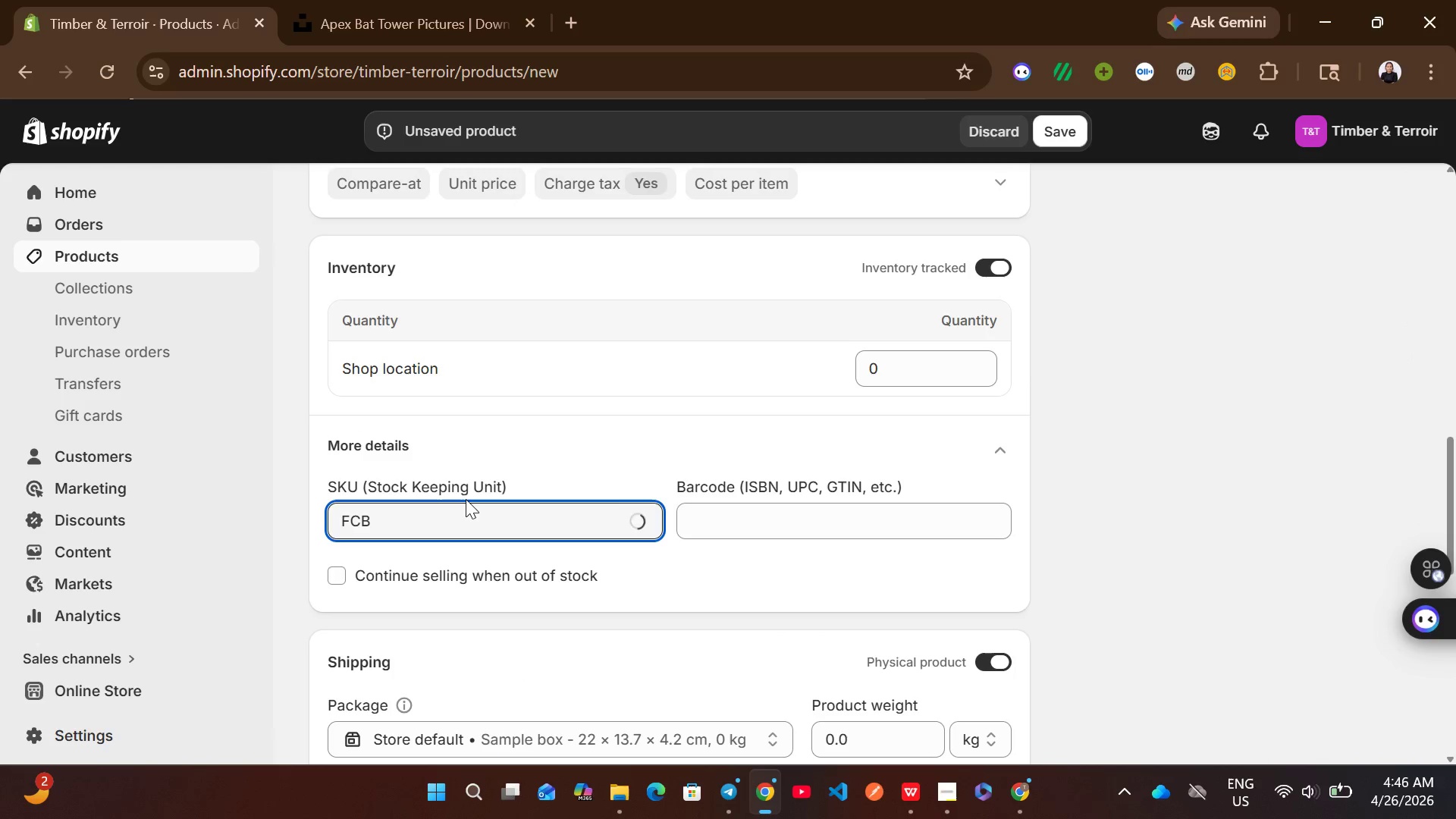 
key(CapsLock)
 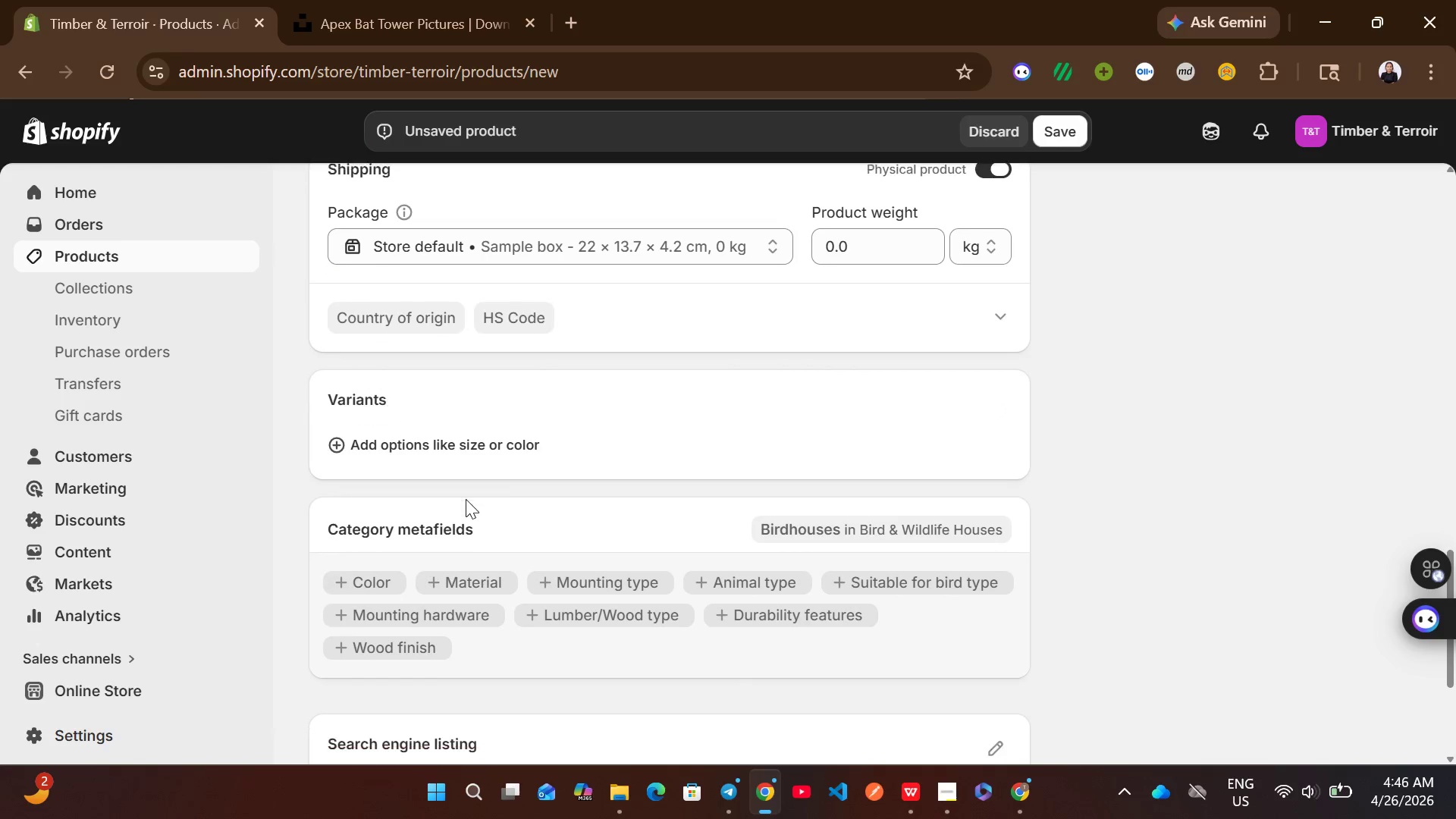 
left_click([507, 428])
 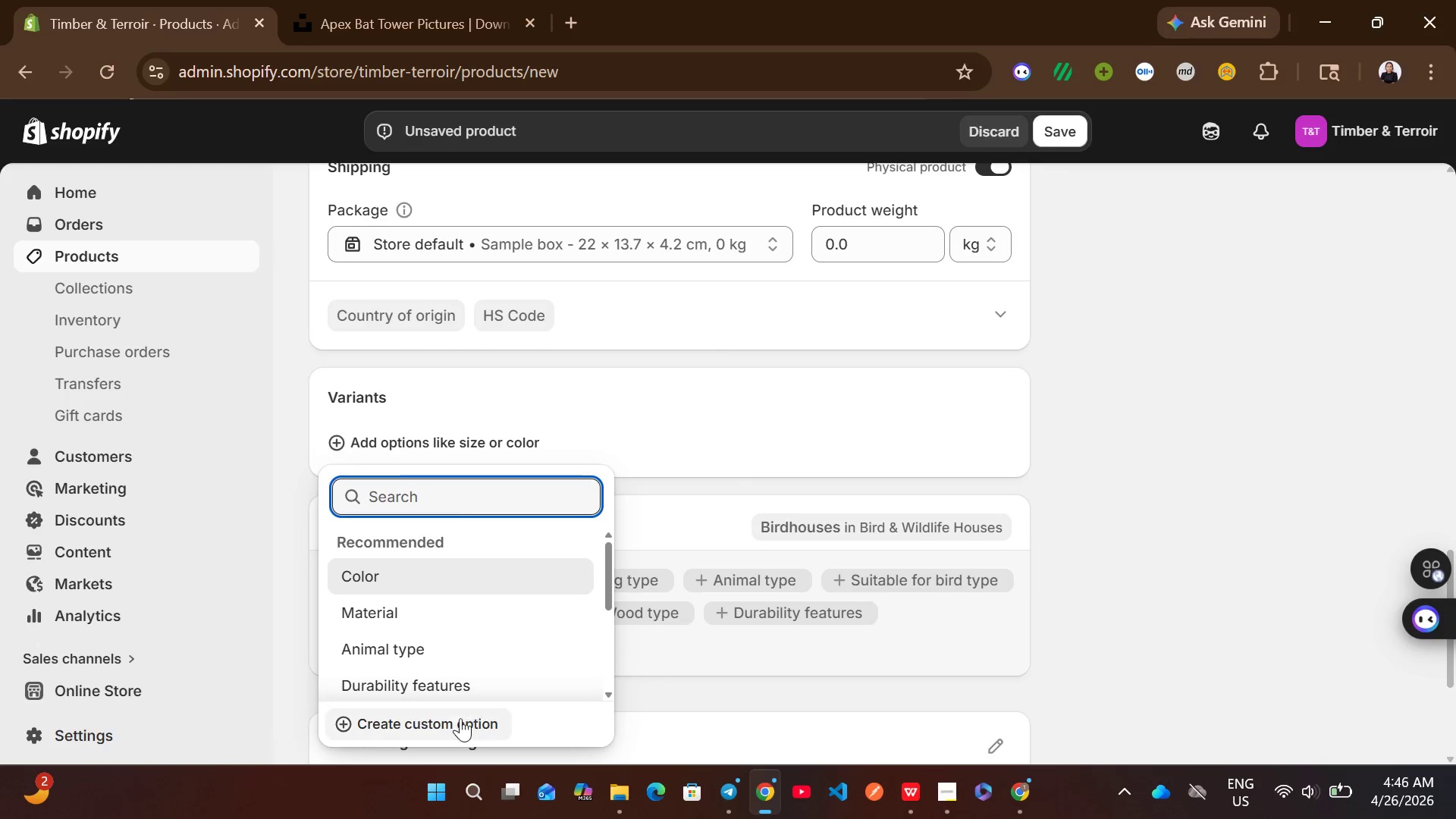 
left_click([455, 726])
 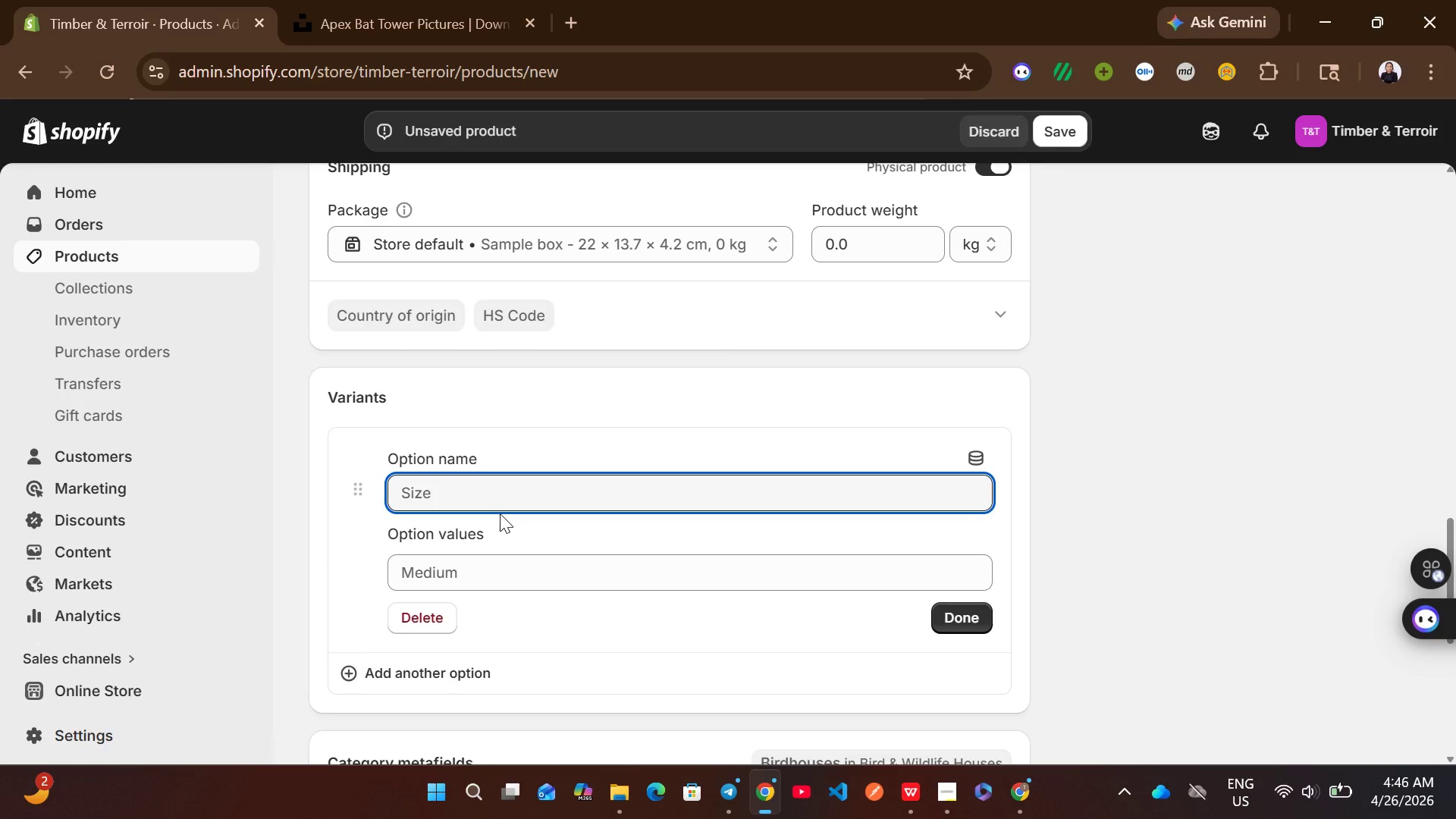 
type(Finish)
 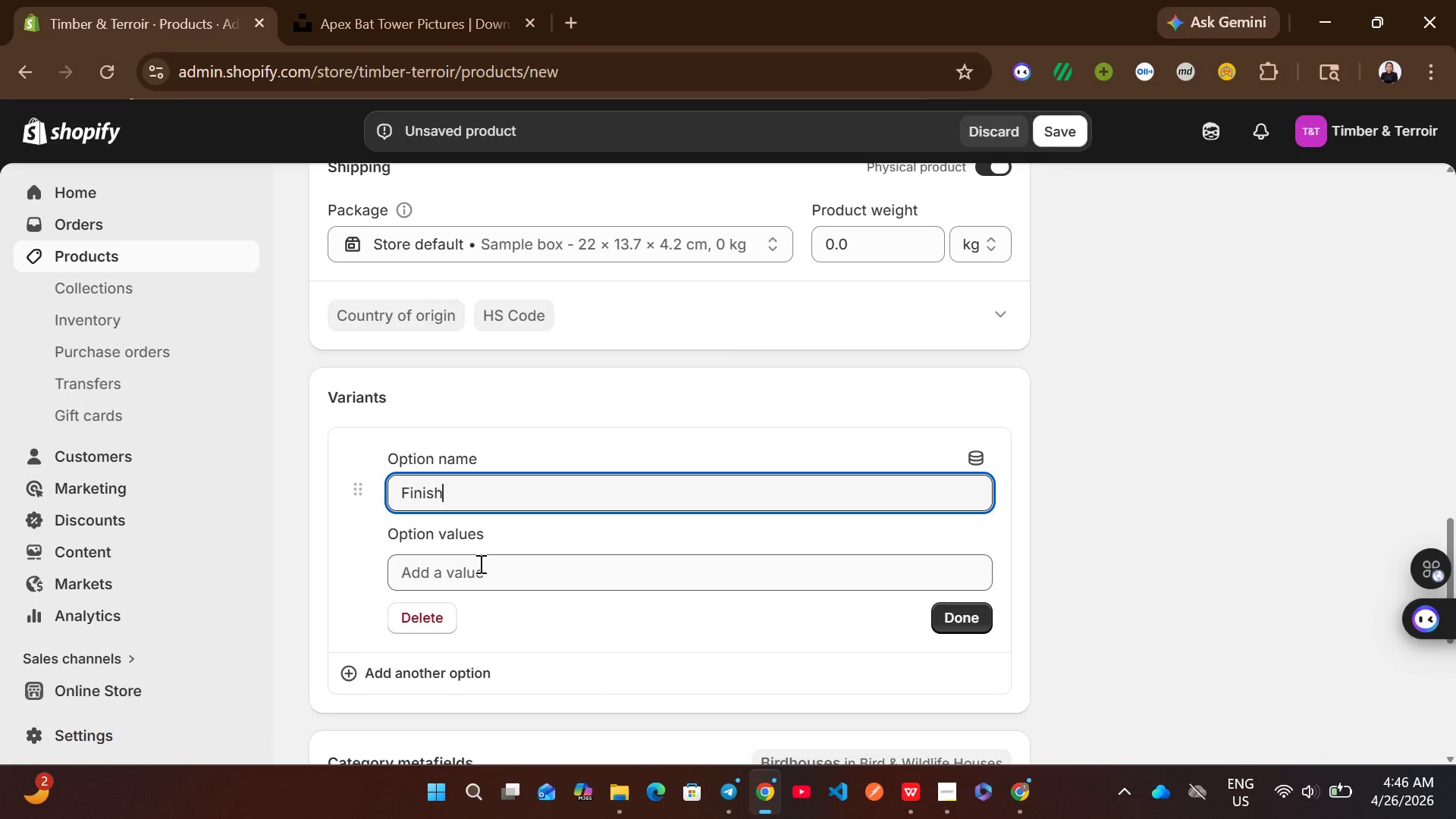 
left_click([479, 563])
 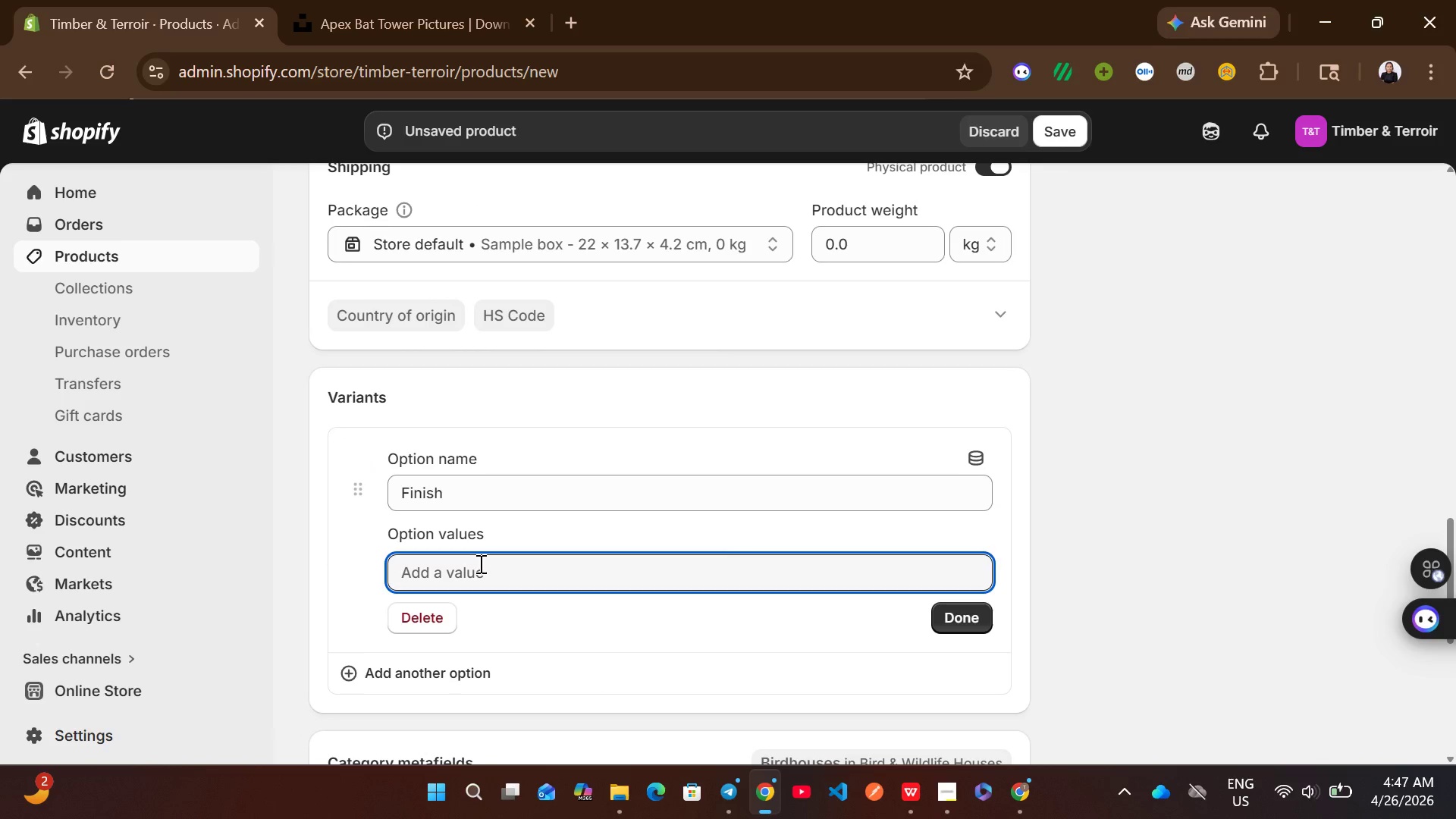 
type(Raw)
 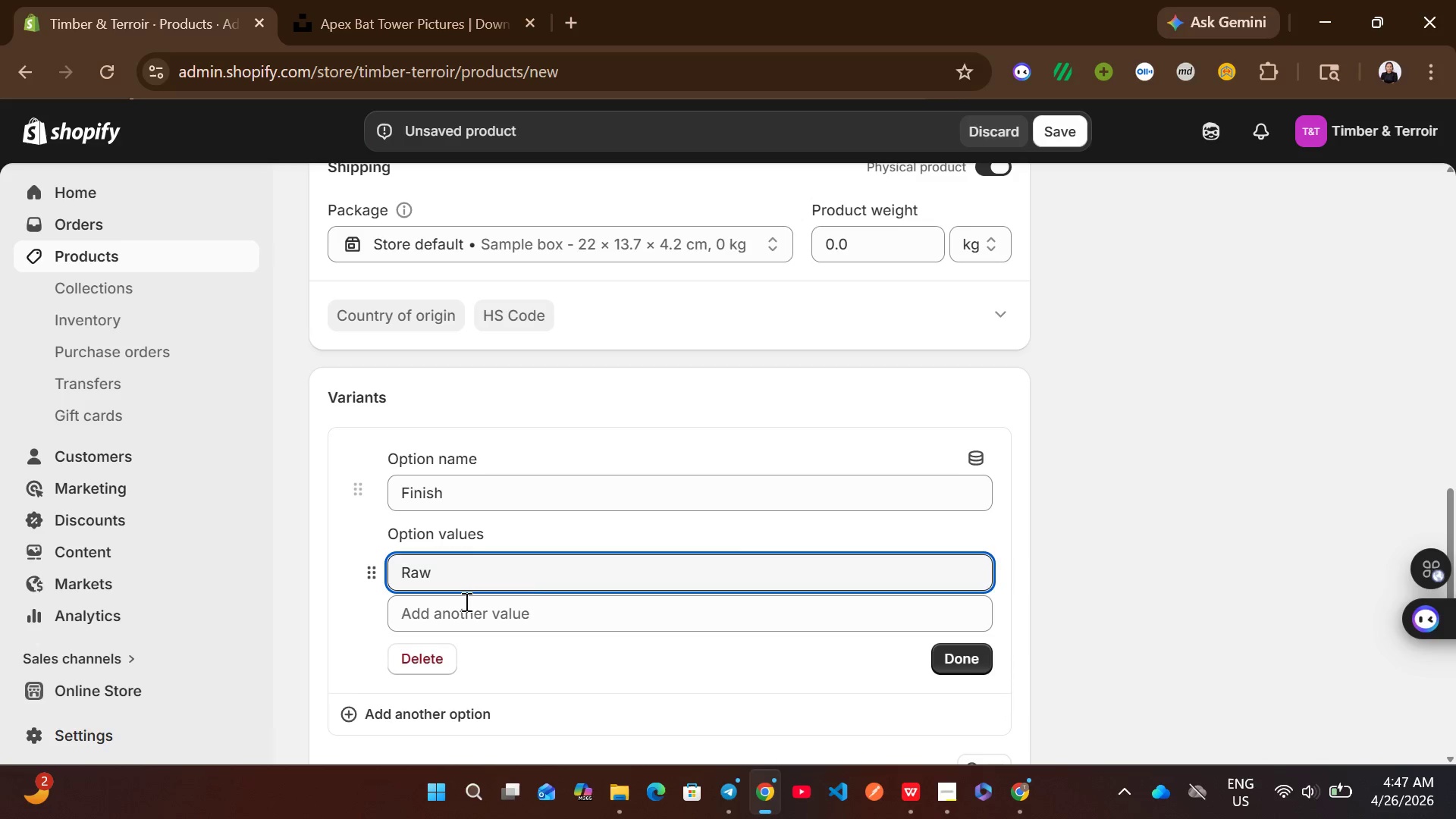 
left_click([460, 607])
 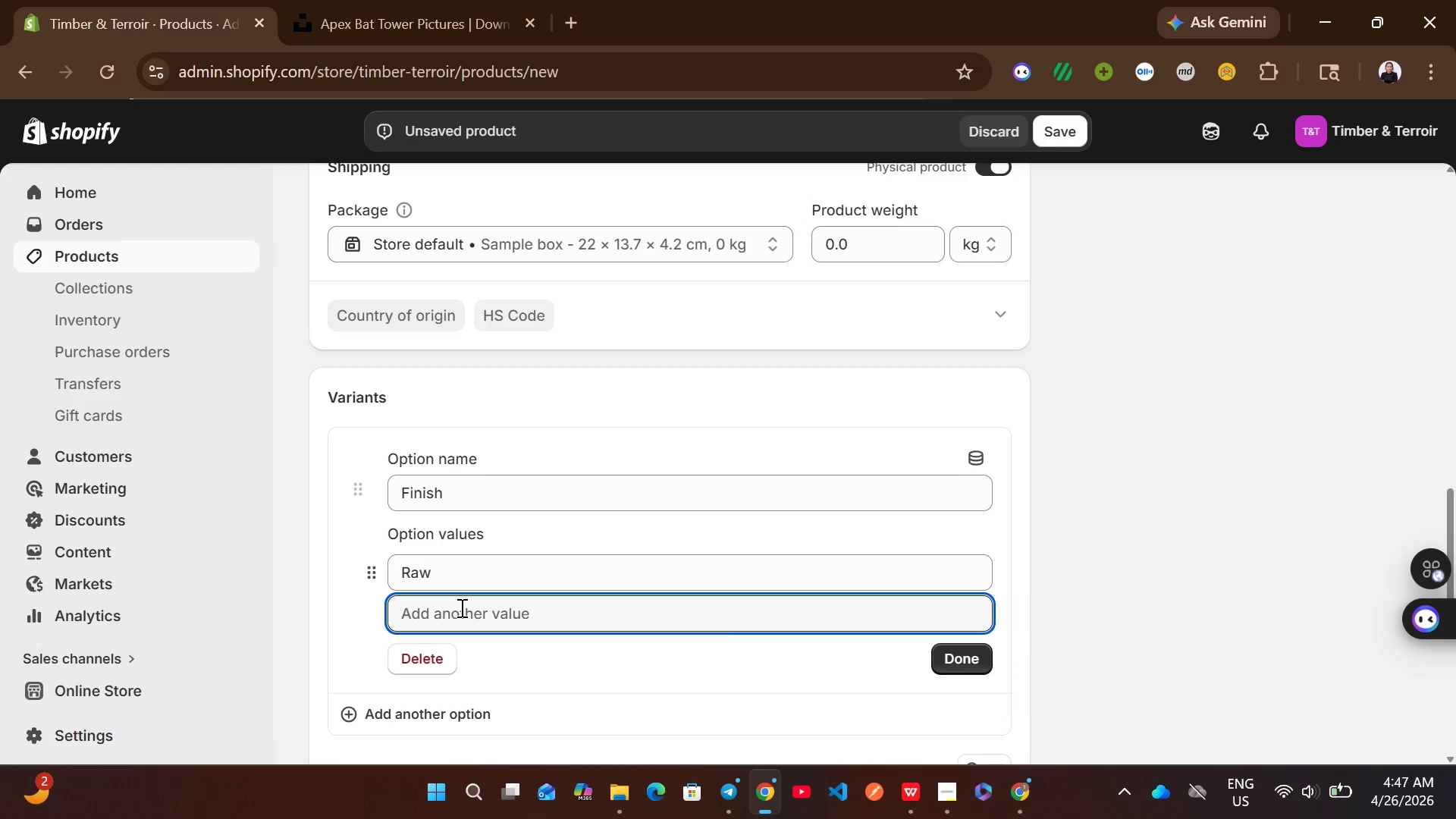 
type(Linseed Oil)
 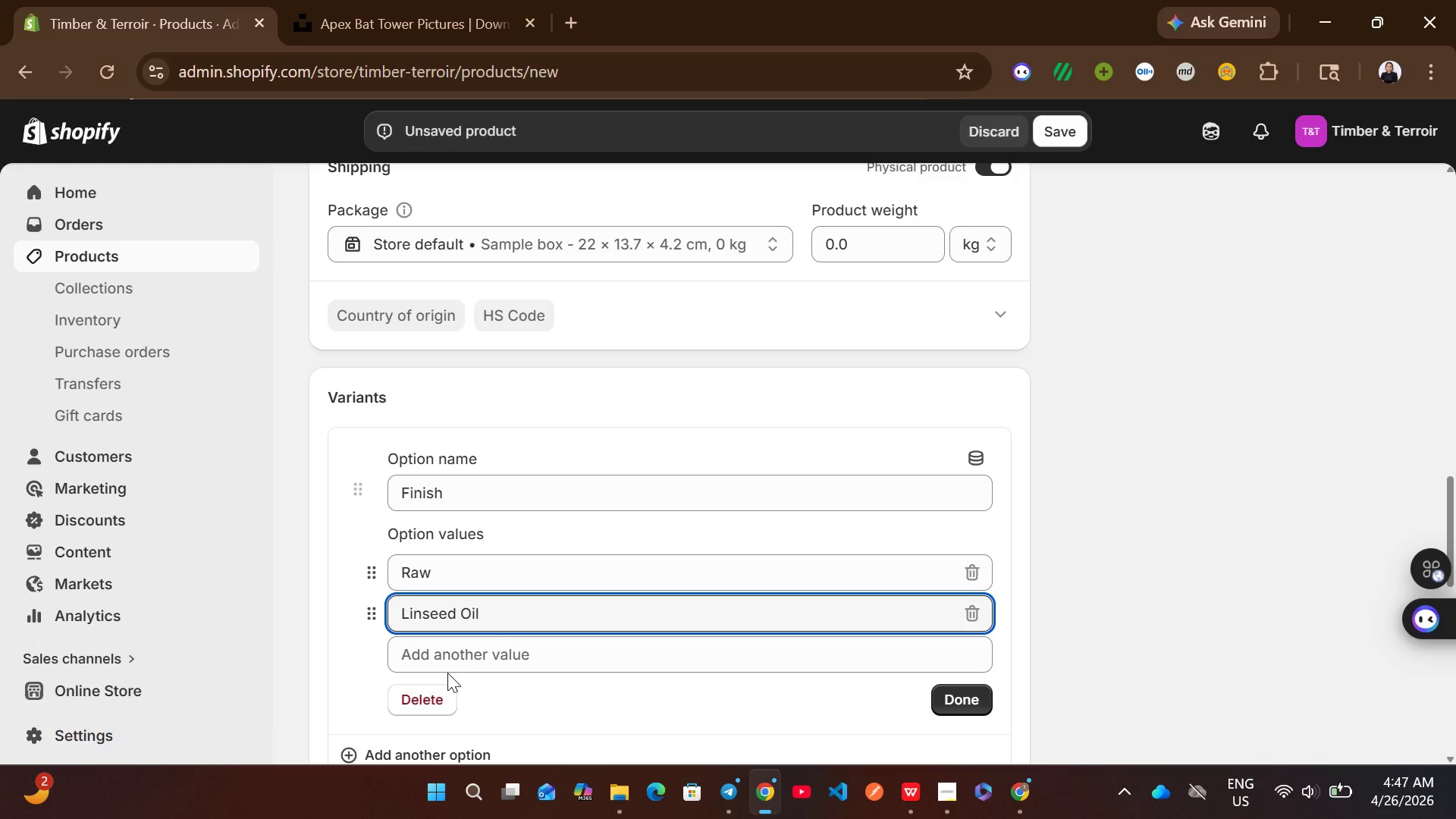 
left_click([504, 643])
 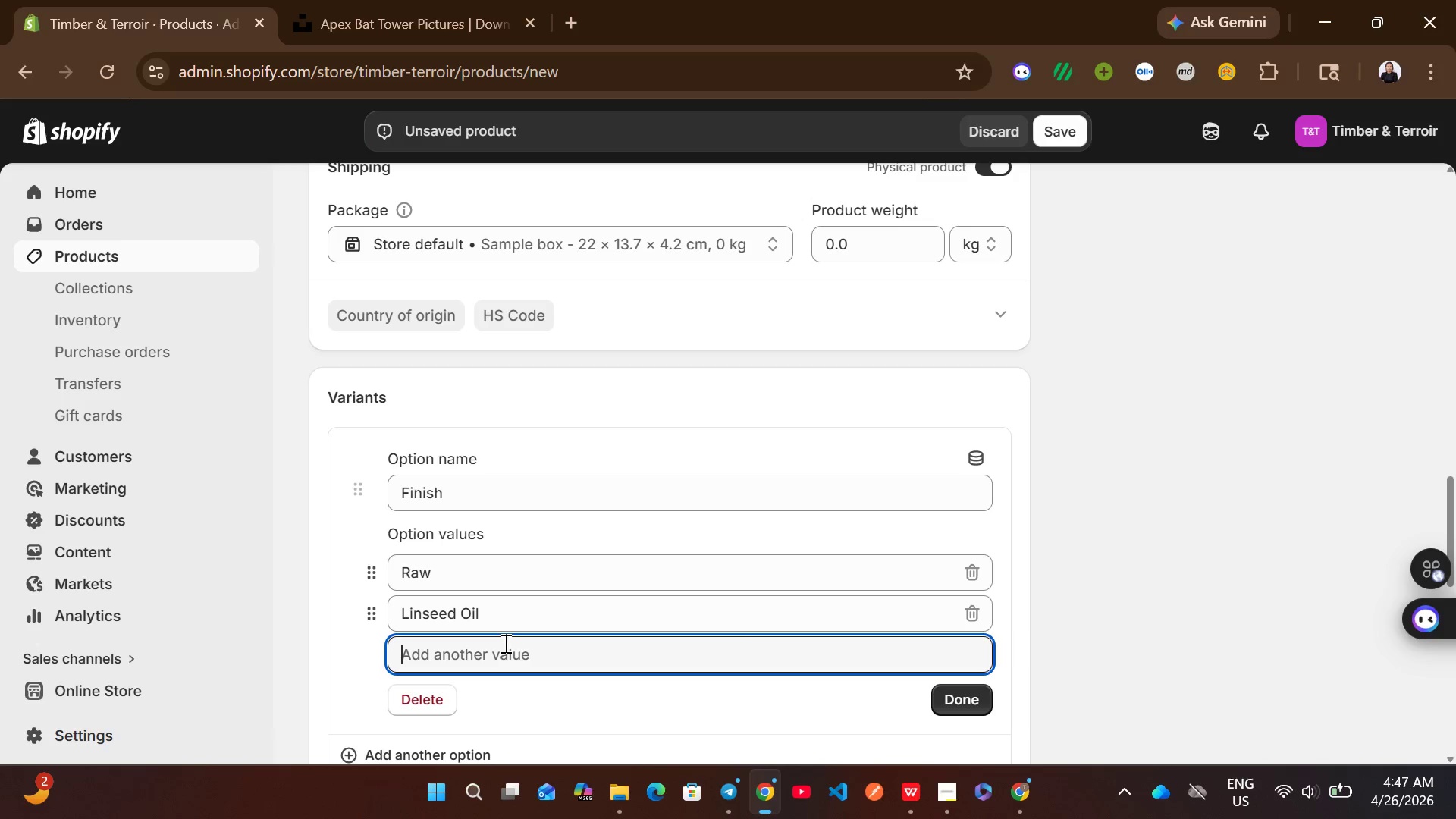 
type(Charred)
 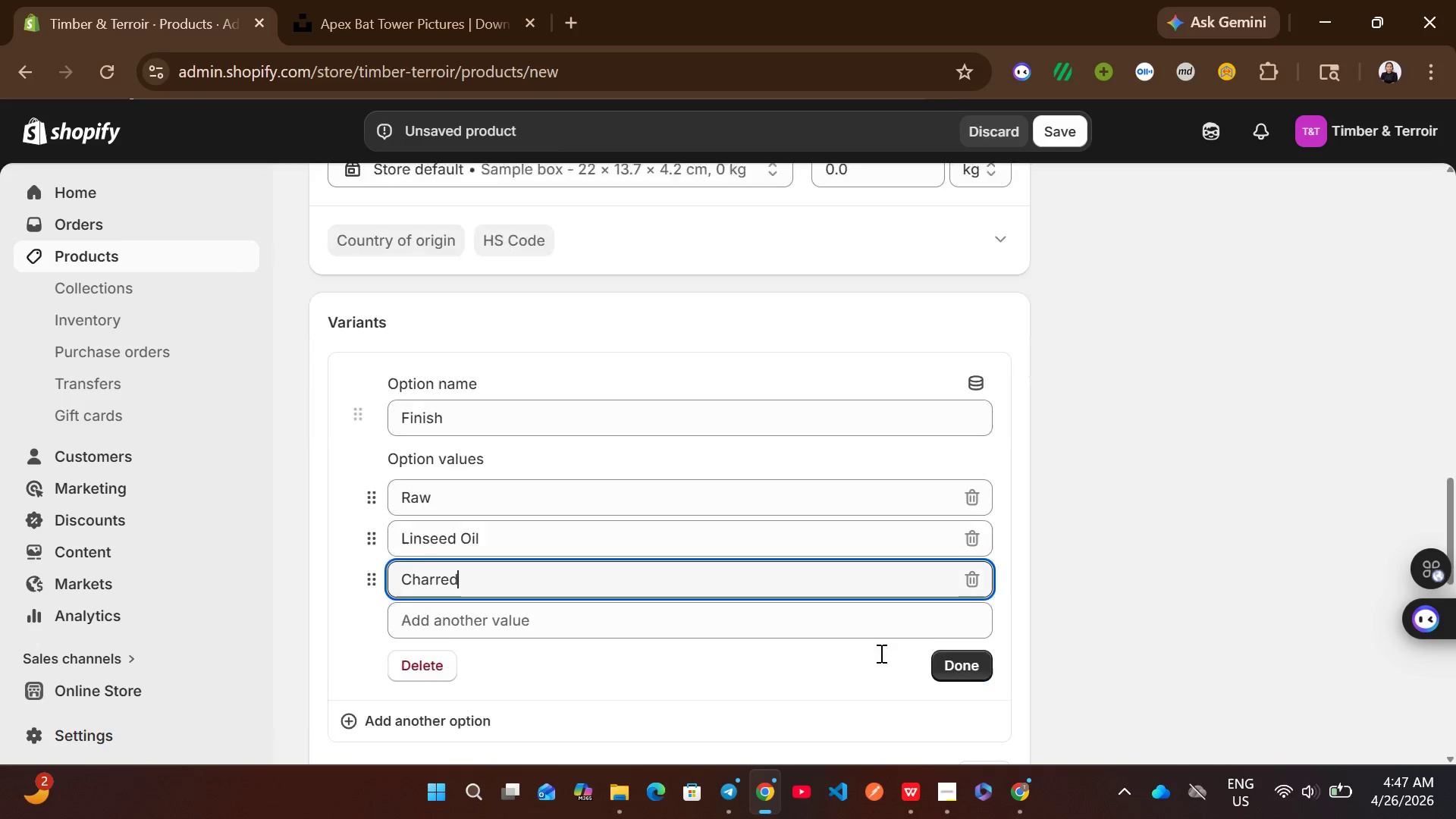 
left_click([961, 639])
 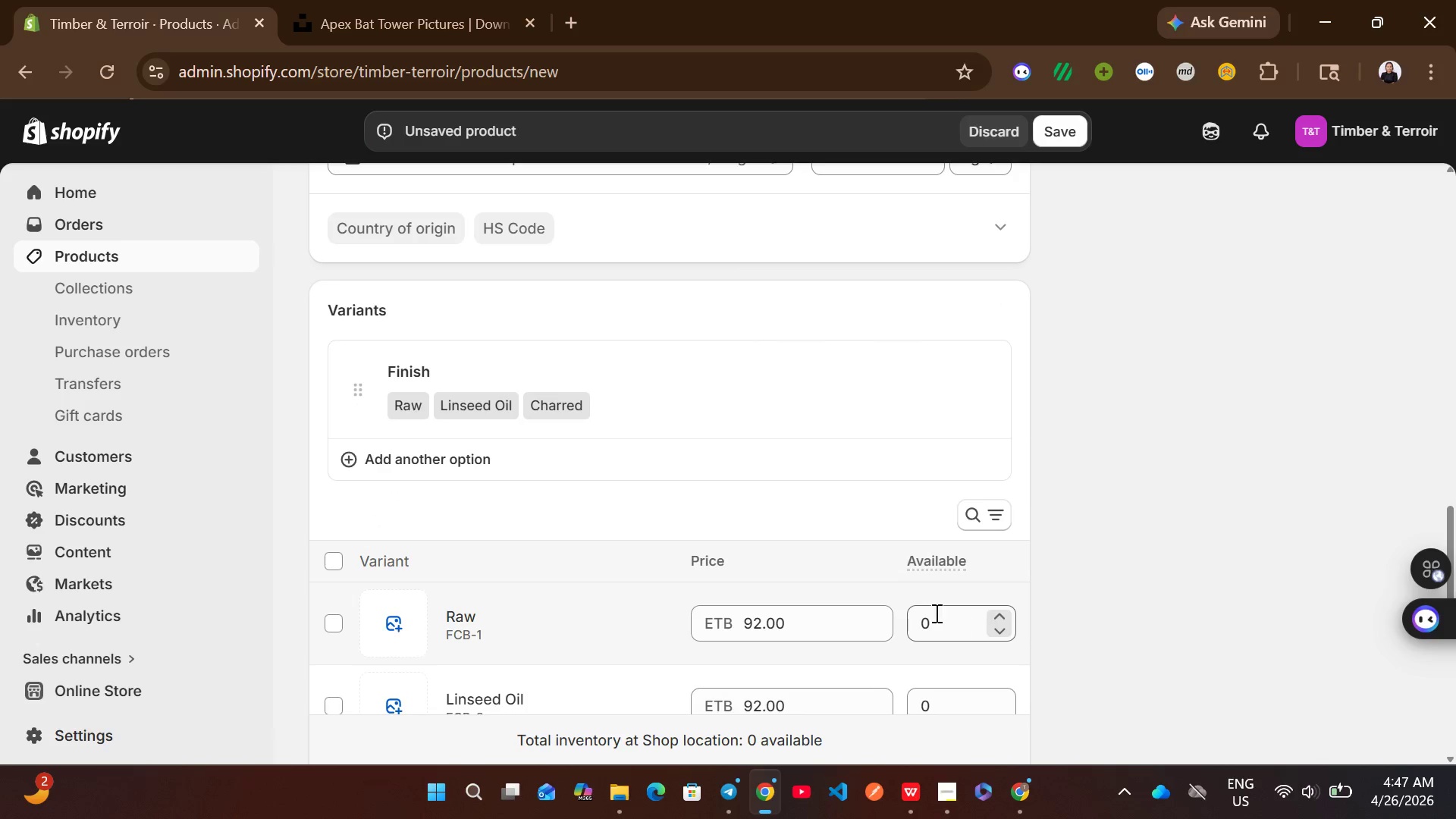 
left_click([925, 621])
 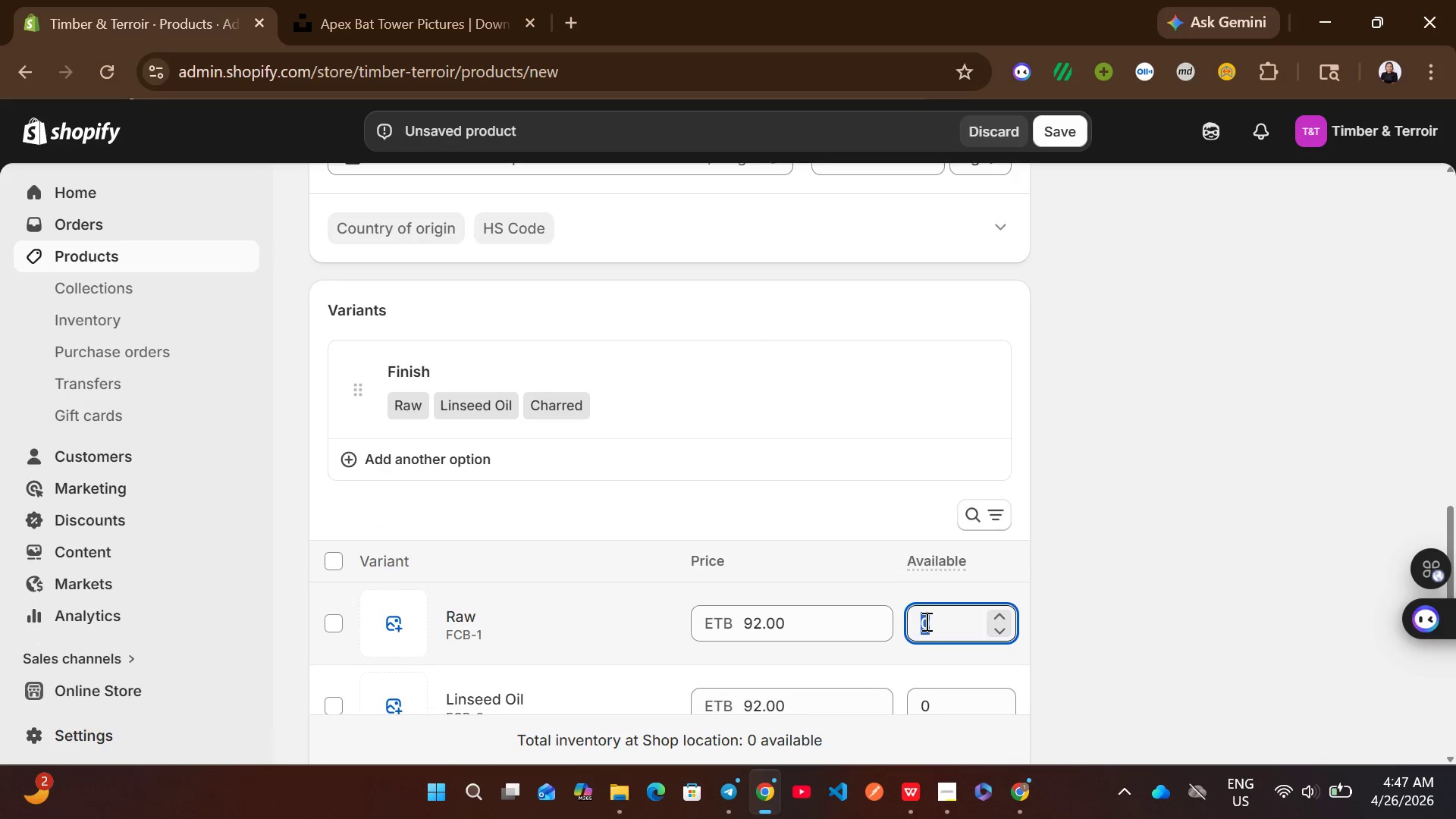 
type(30)
 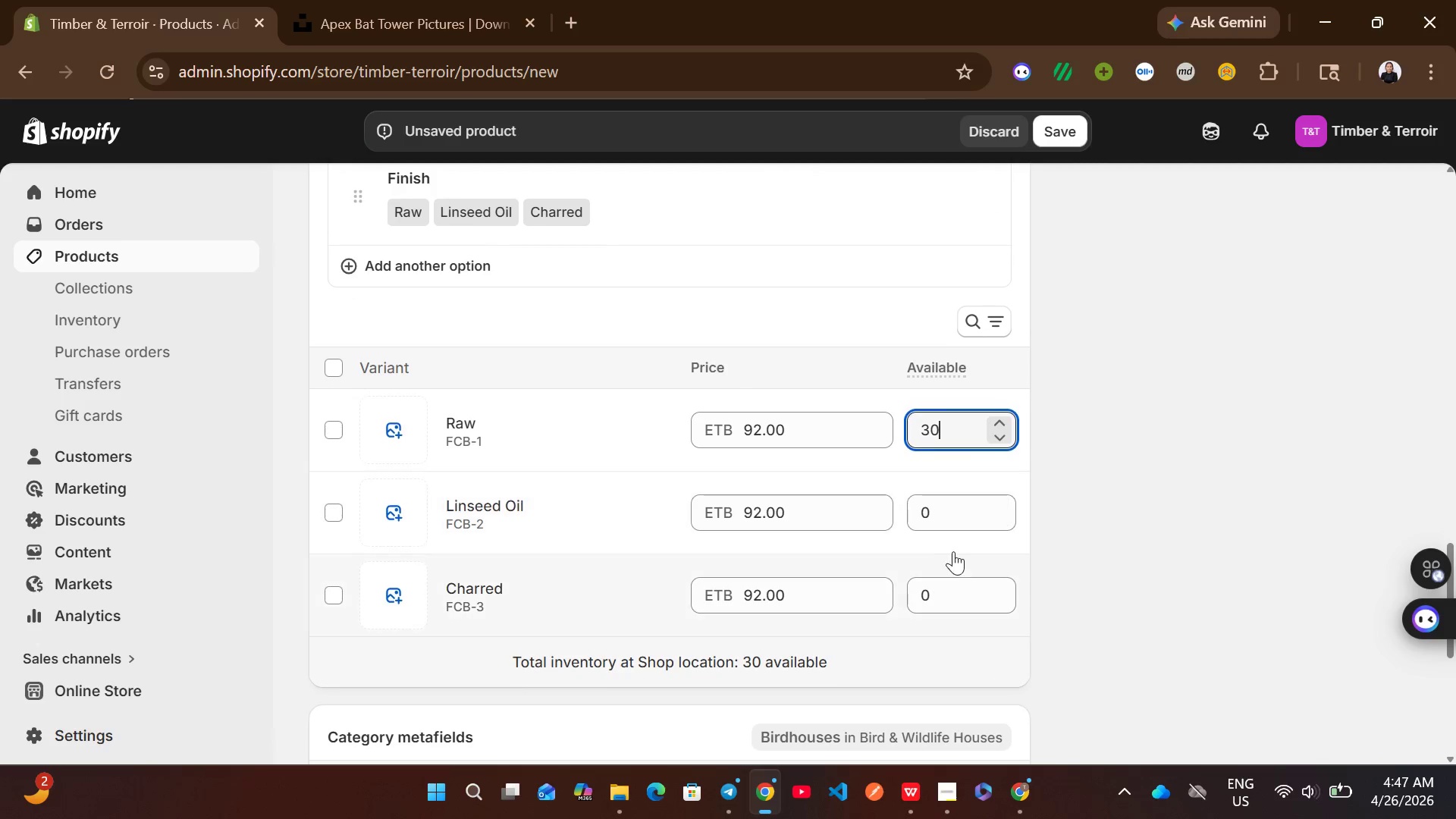 
left_click([931, 532])
 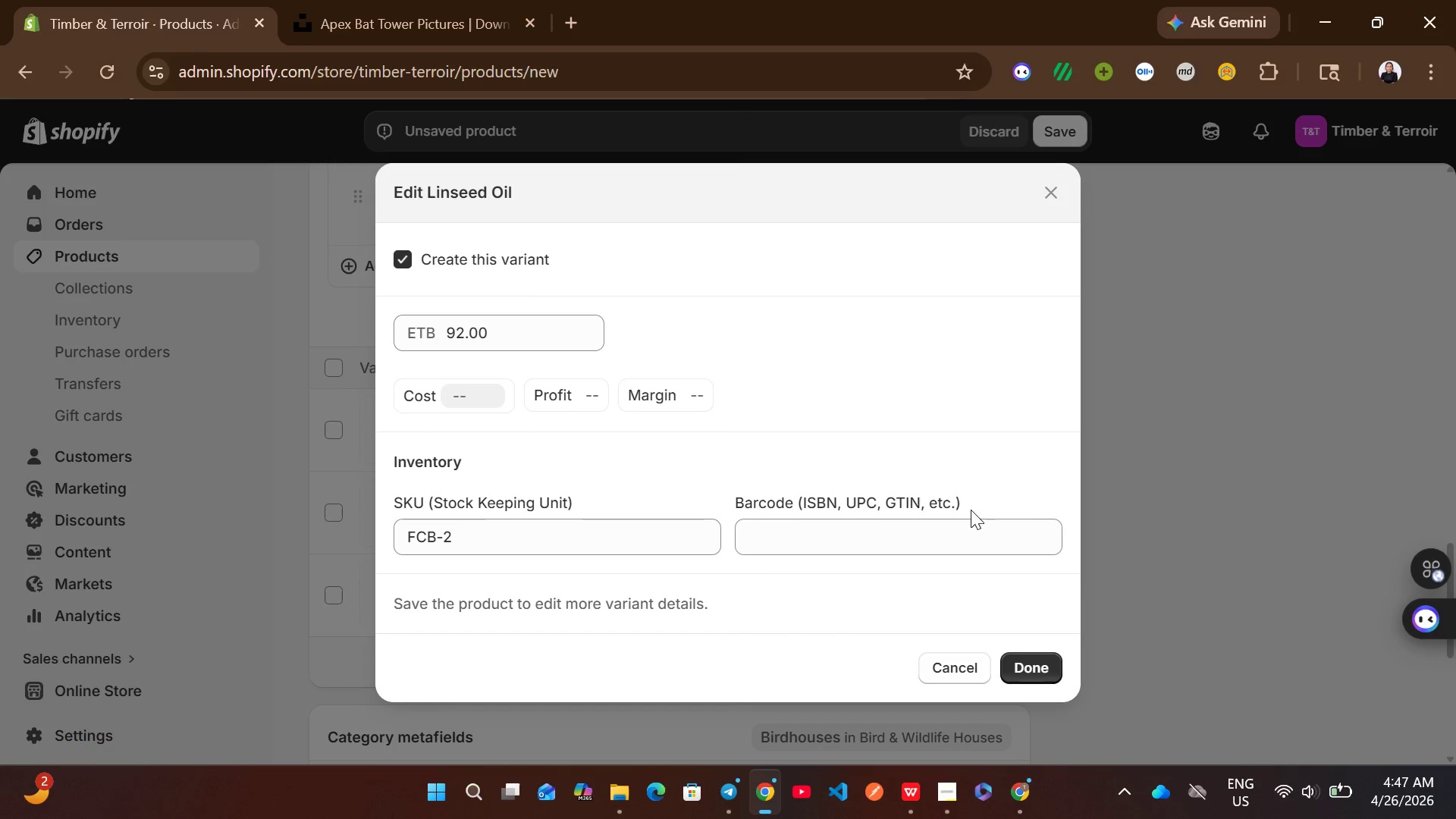 
left_click([1166, 508])
 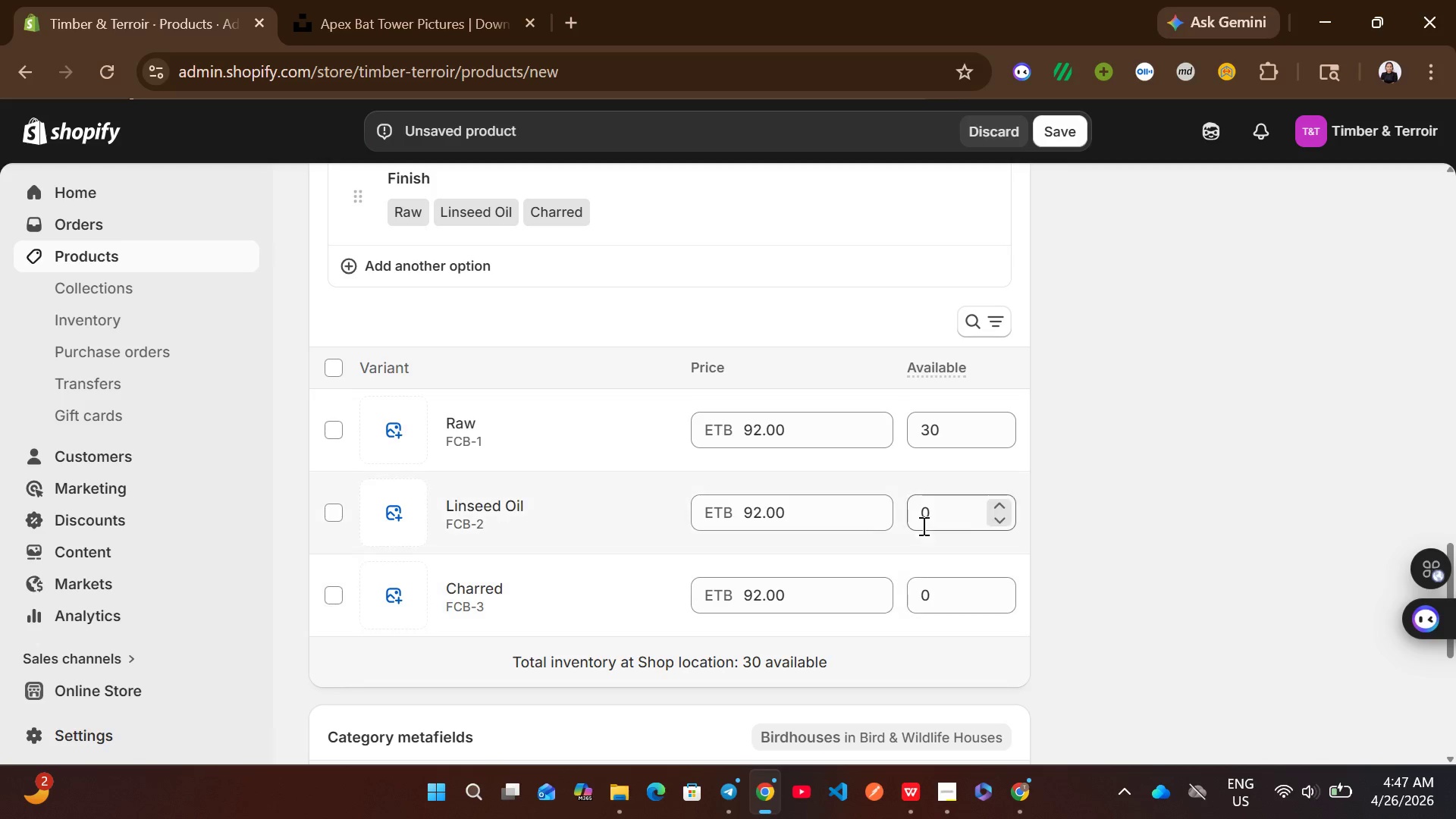 
left_click([926, 522])
 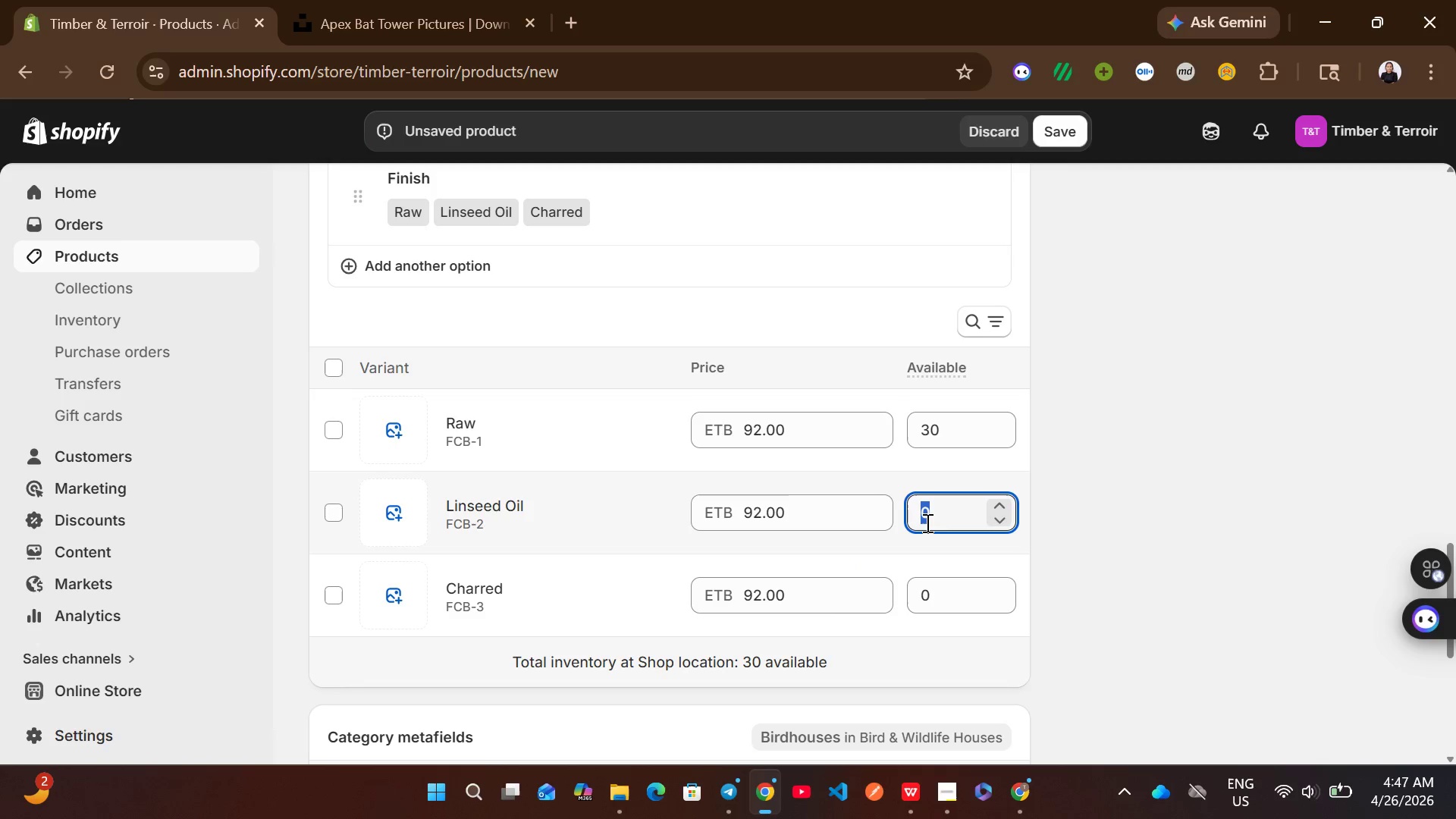 
key(9)
 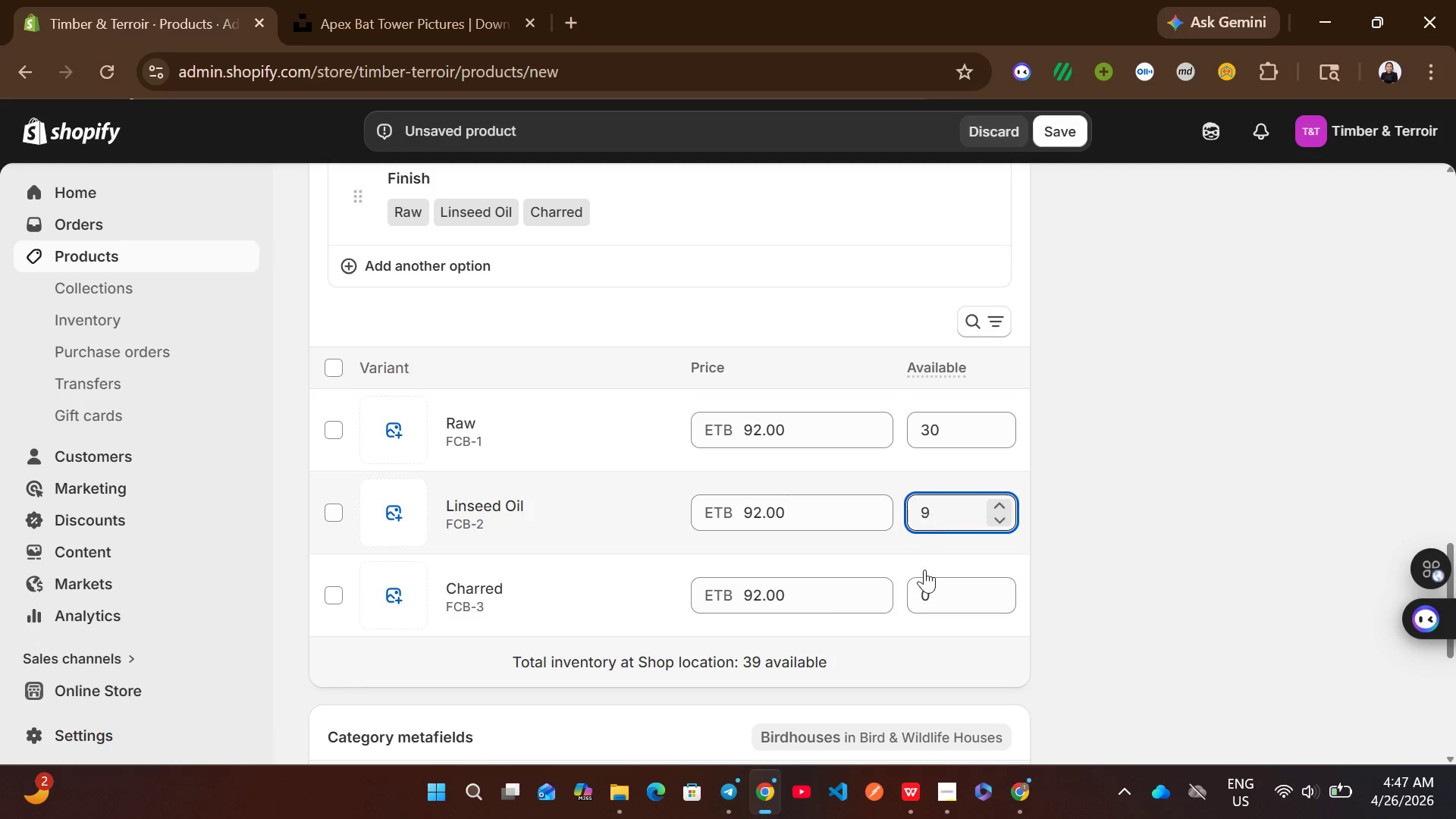 
left_click([927, 580])
 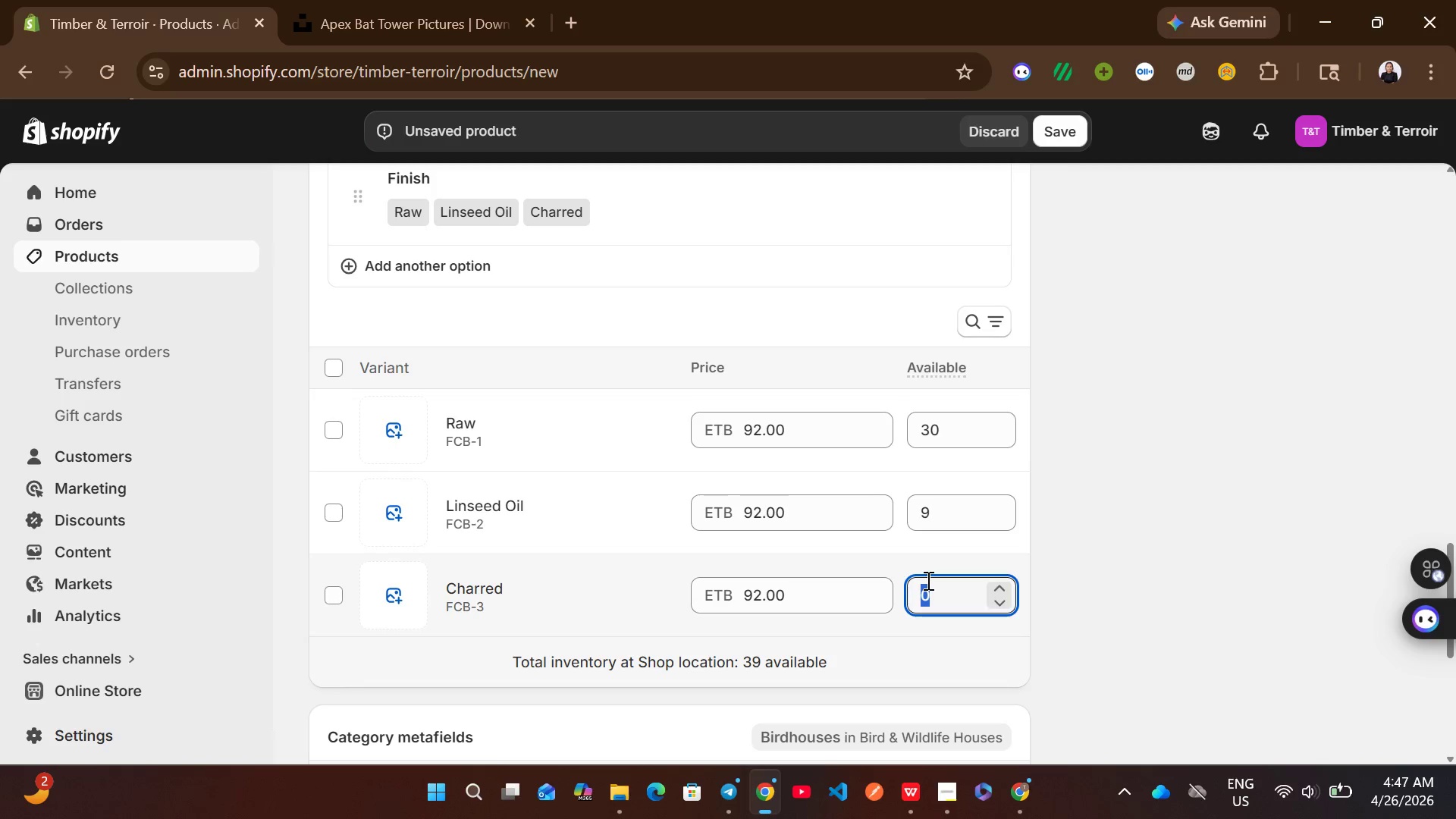 
key(3)
 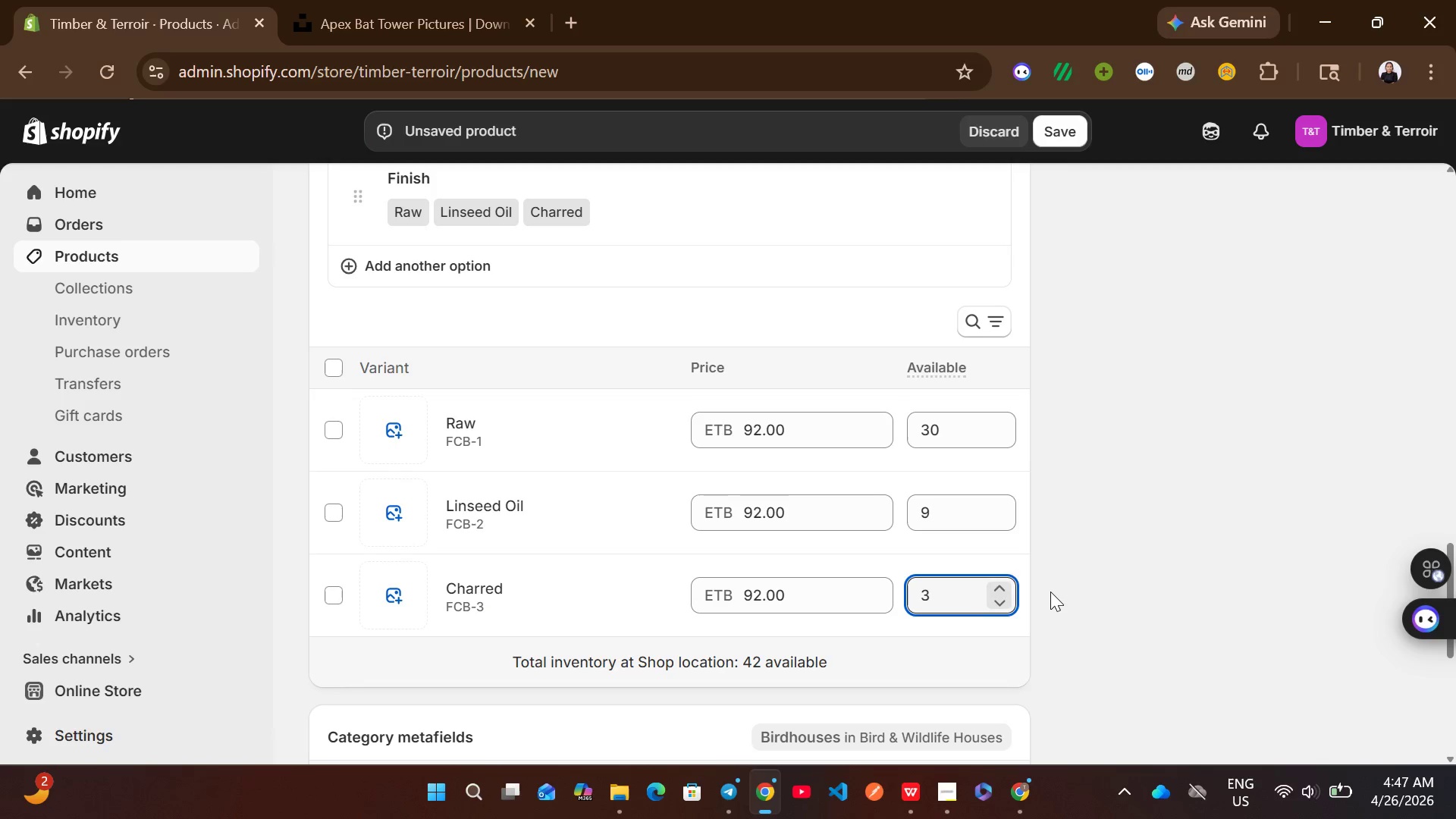 
left_click([1050, 592])
 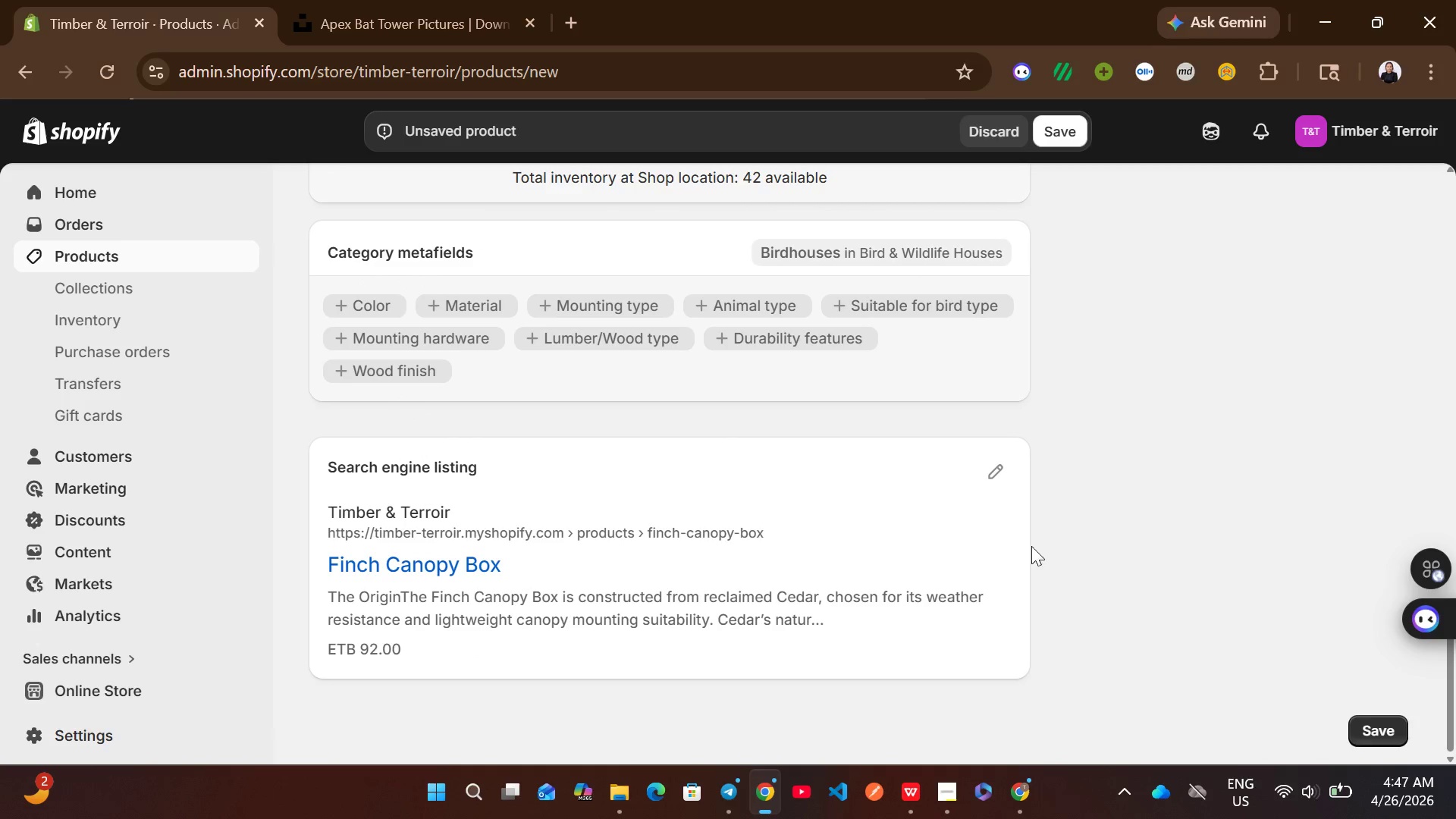 
left_click([1000, 472])
 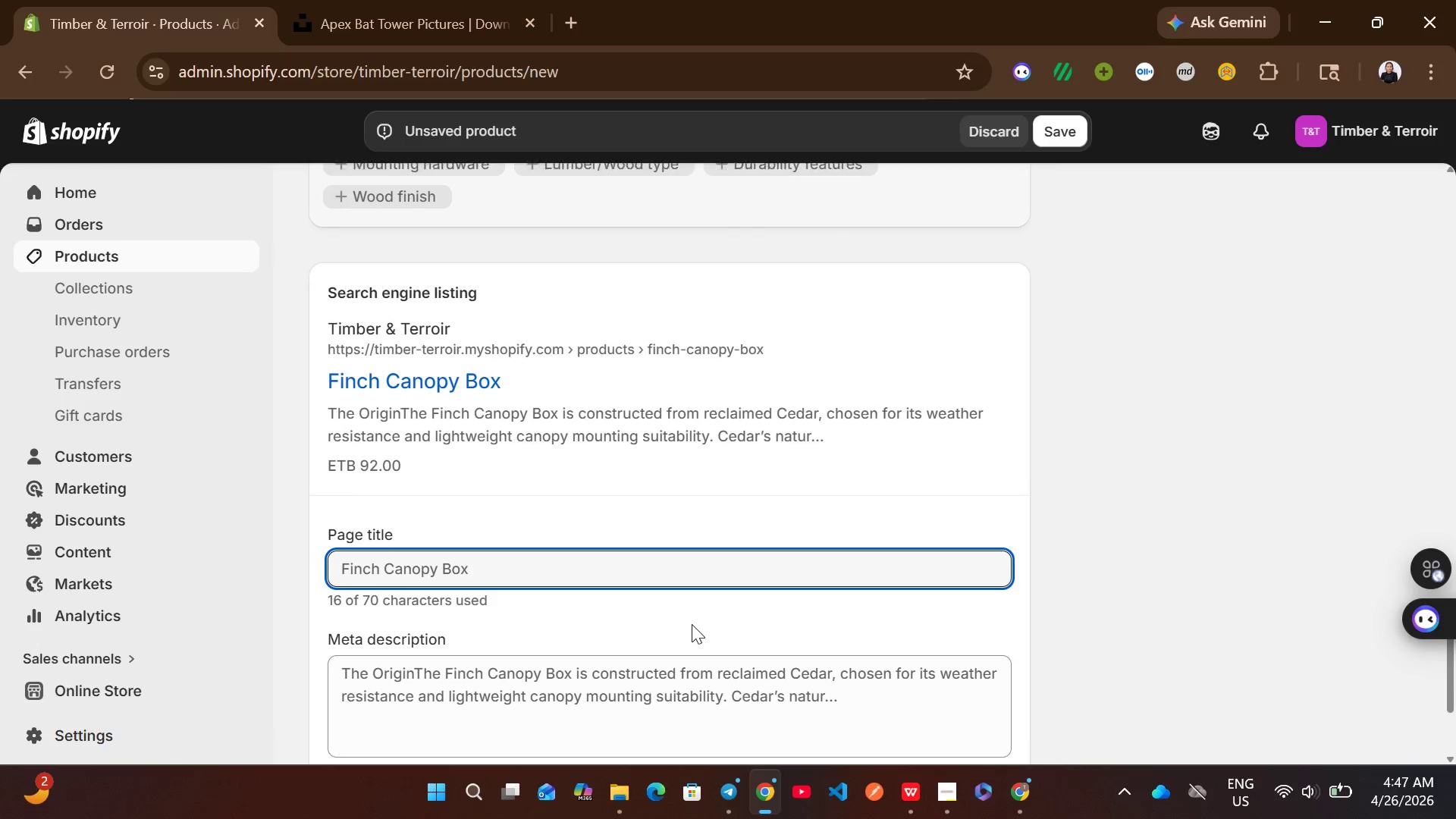 
left_click([577, 563])
 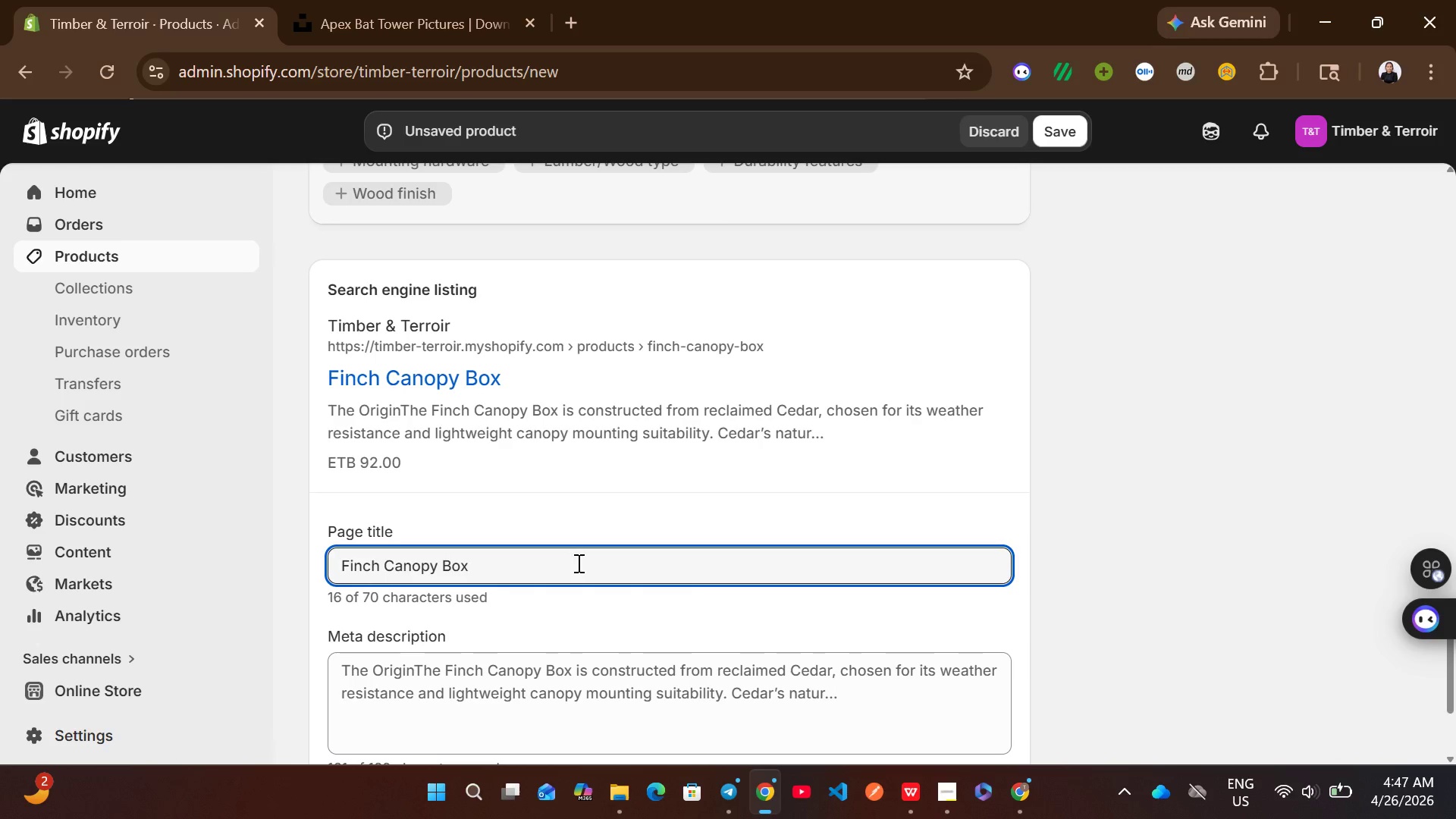 
key(Space)
 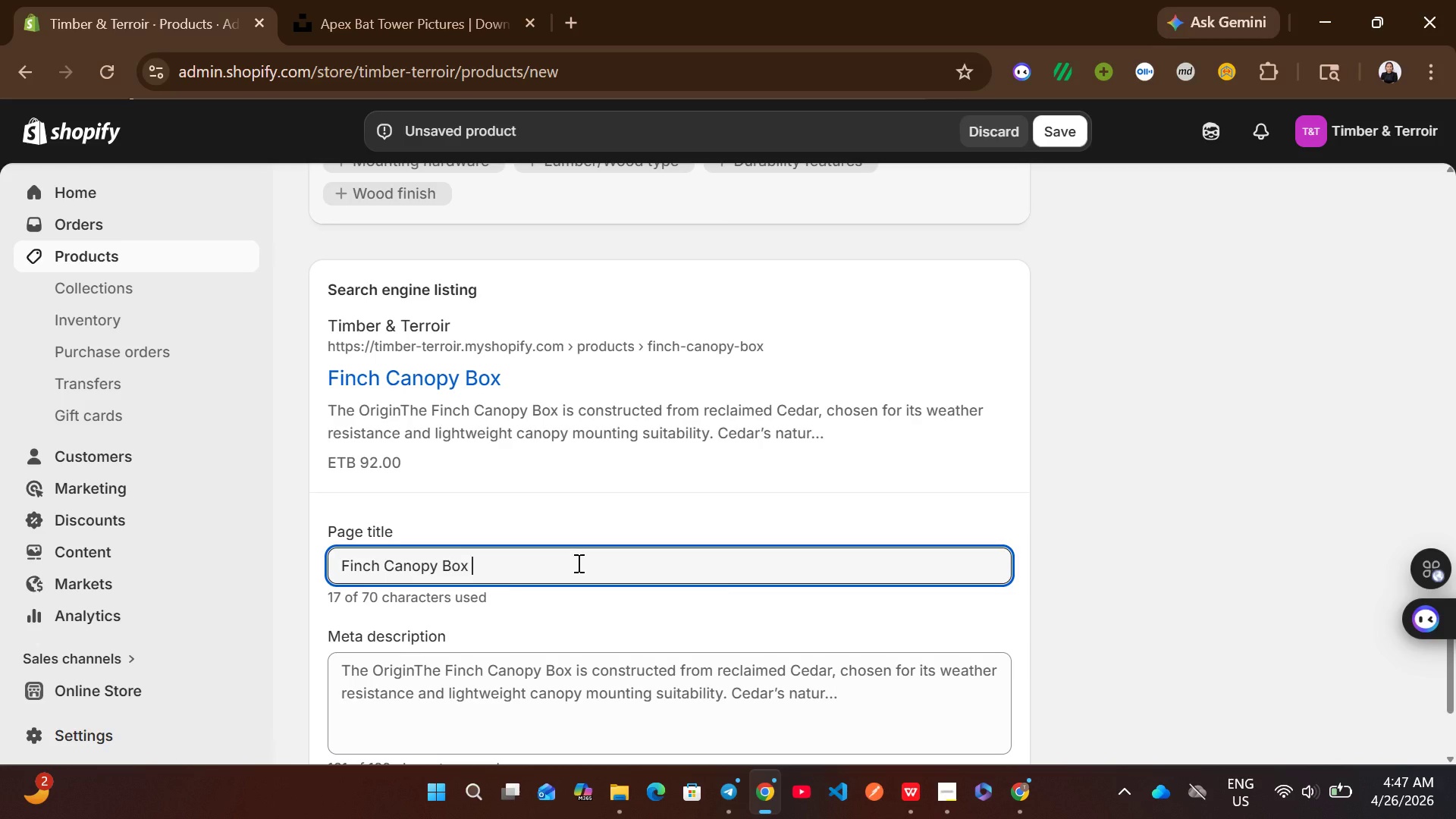 
hold_key(key=ShiftLeft, duration=0.67)
 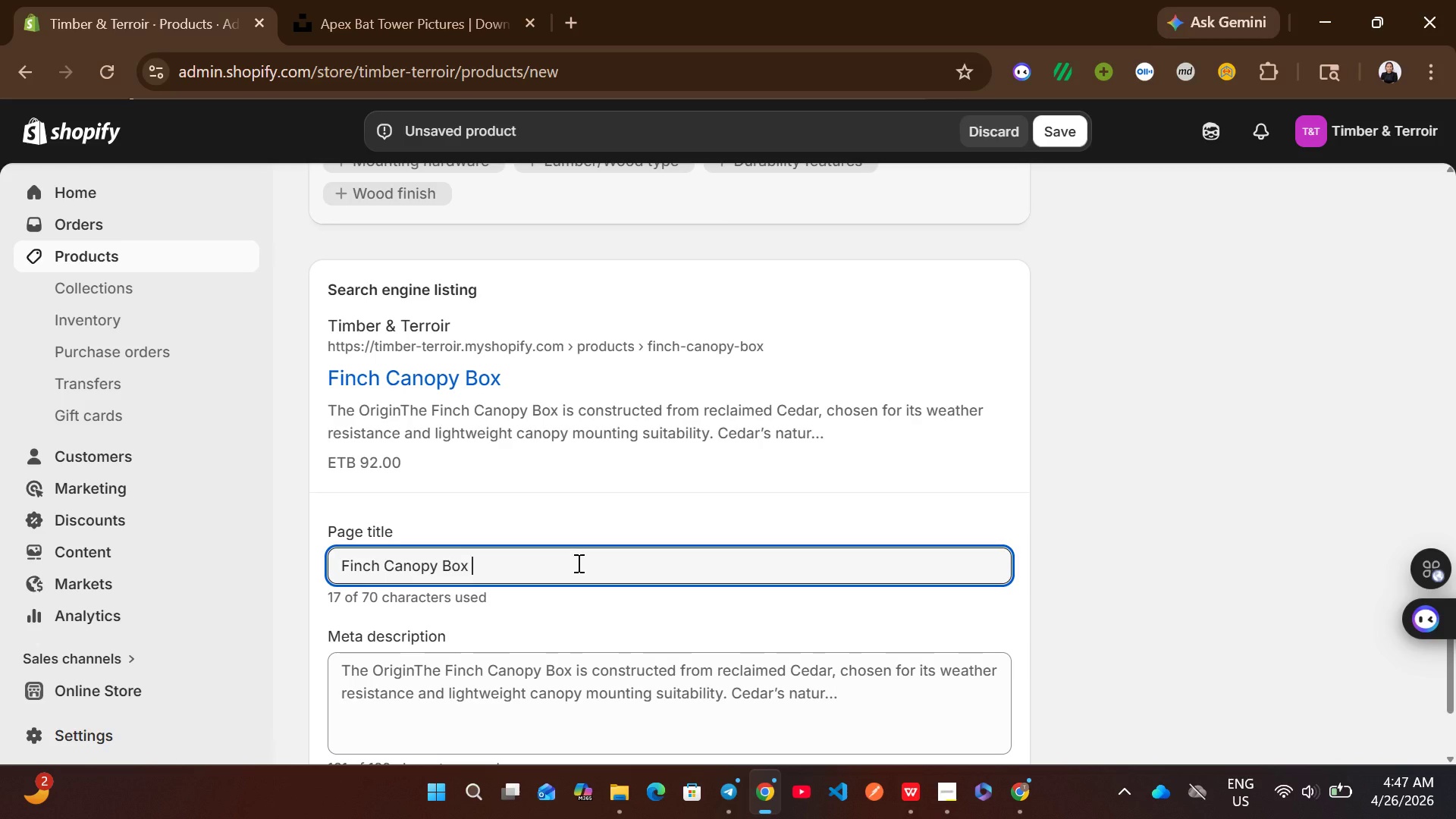 
hold_key(key=ShiftLeft, duration=0.52)
 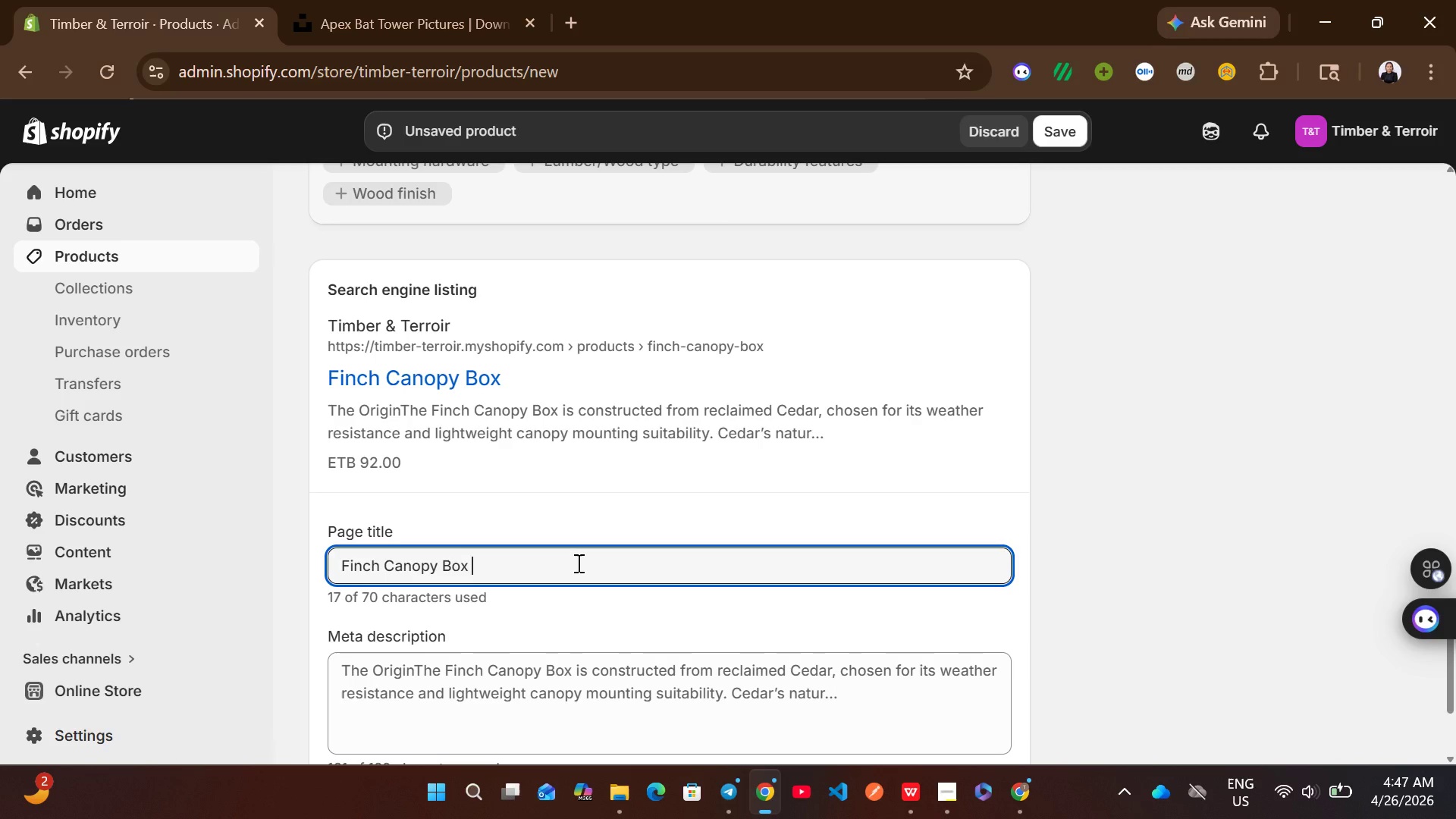 
key(Shift+ShiftLeft)
 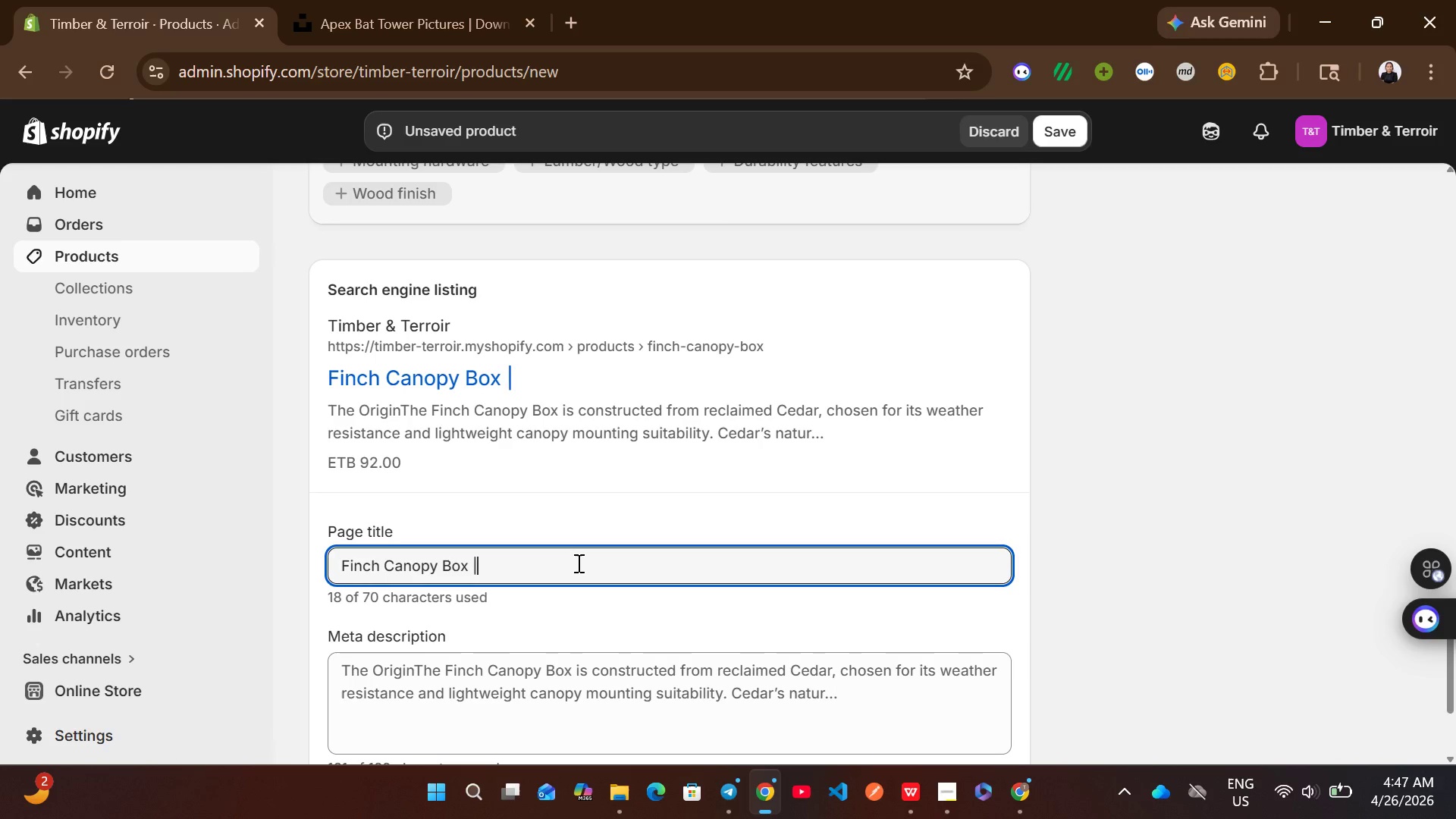 
key(Shift+Backslash)
 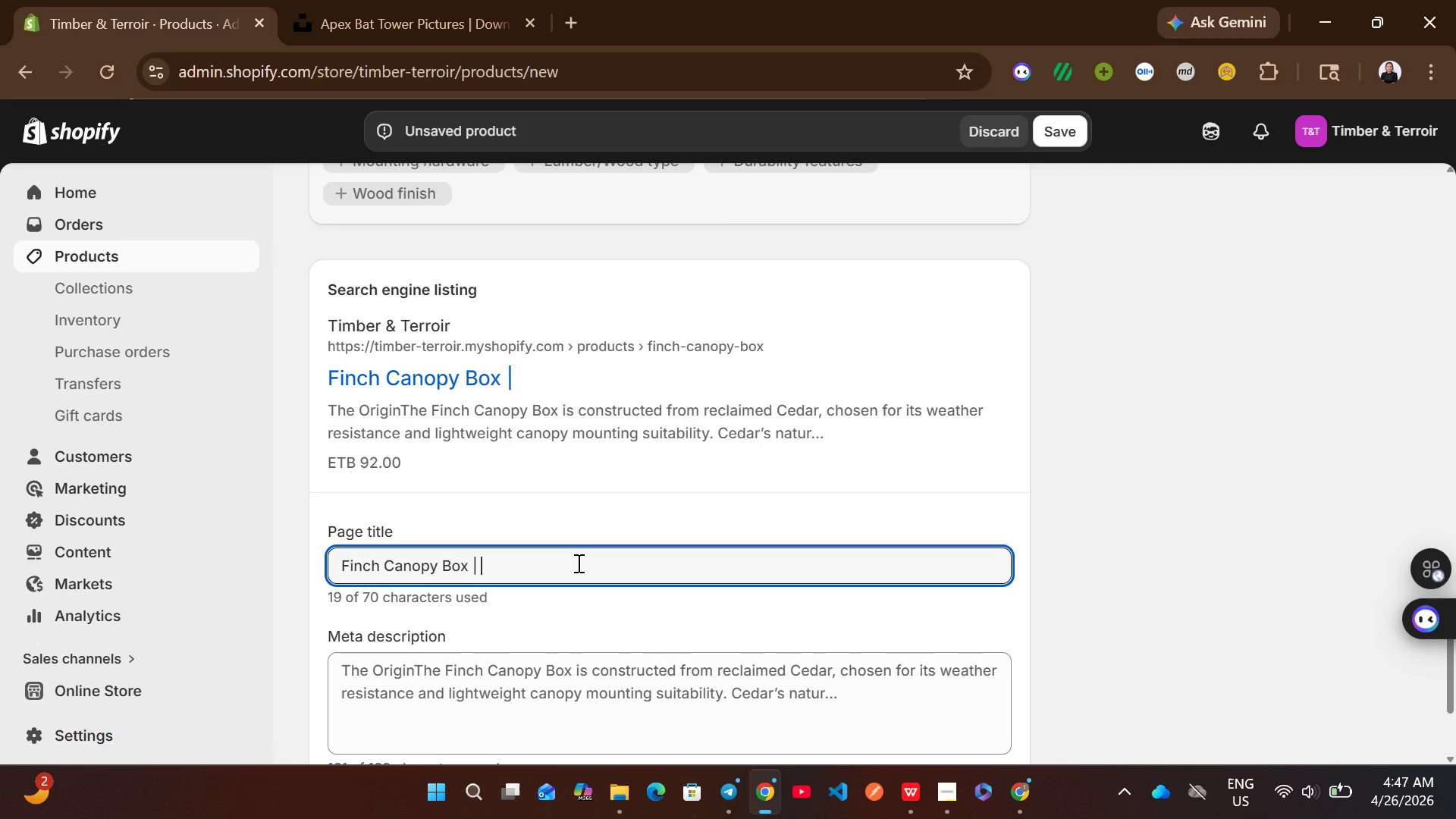 
key(Space)
 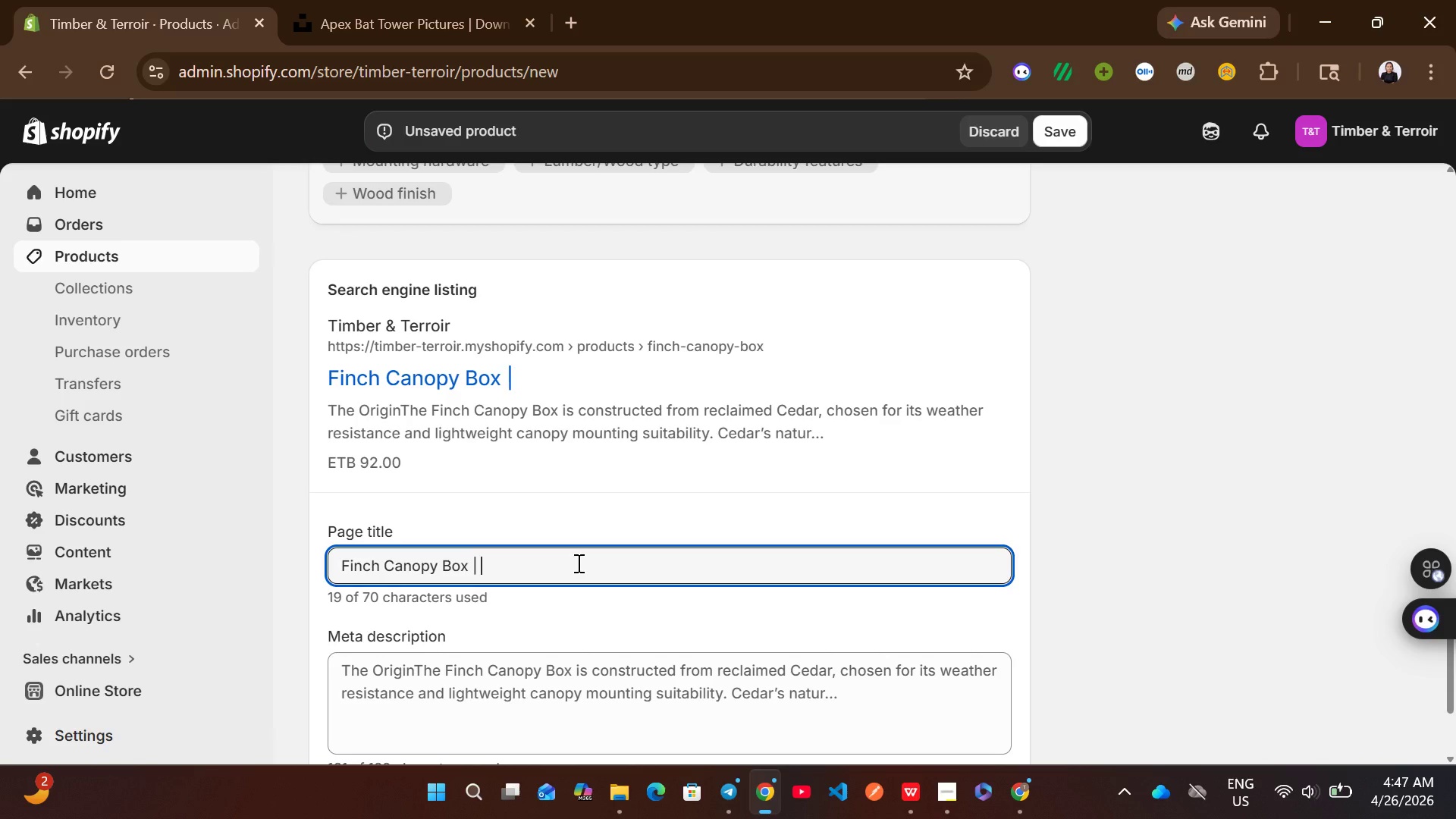 
wait(9.61)
 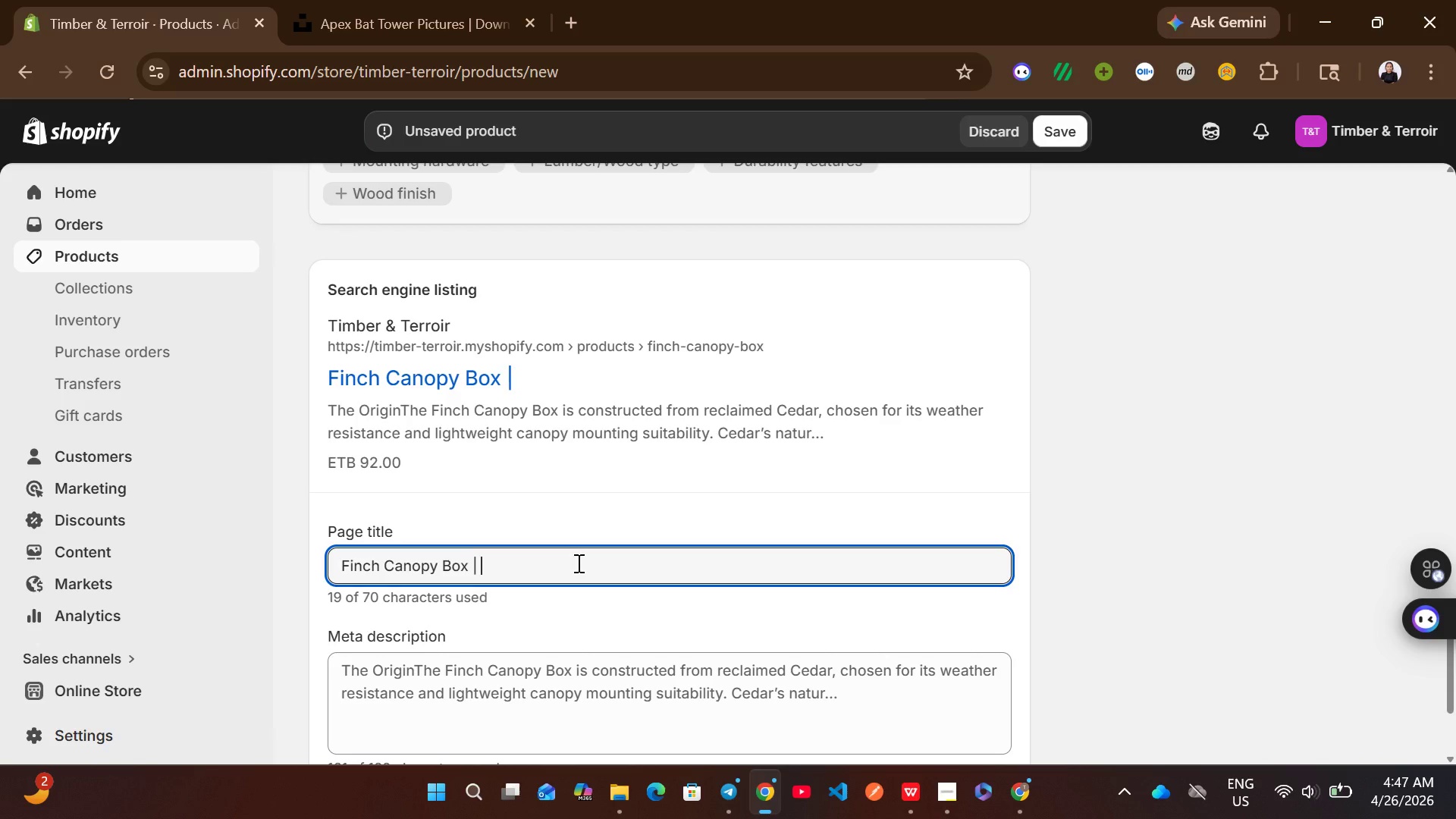 
type(Nest Habitat)
 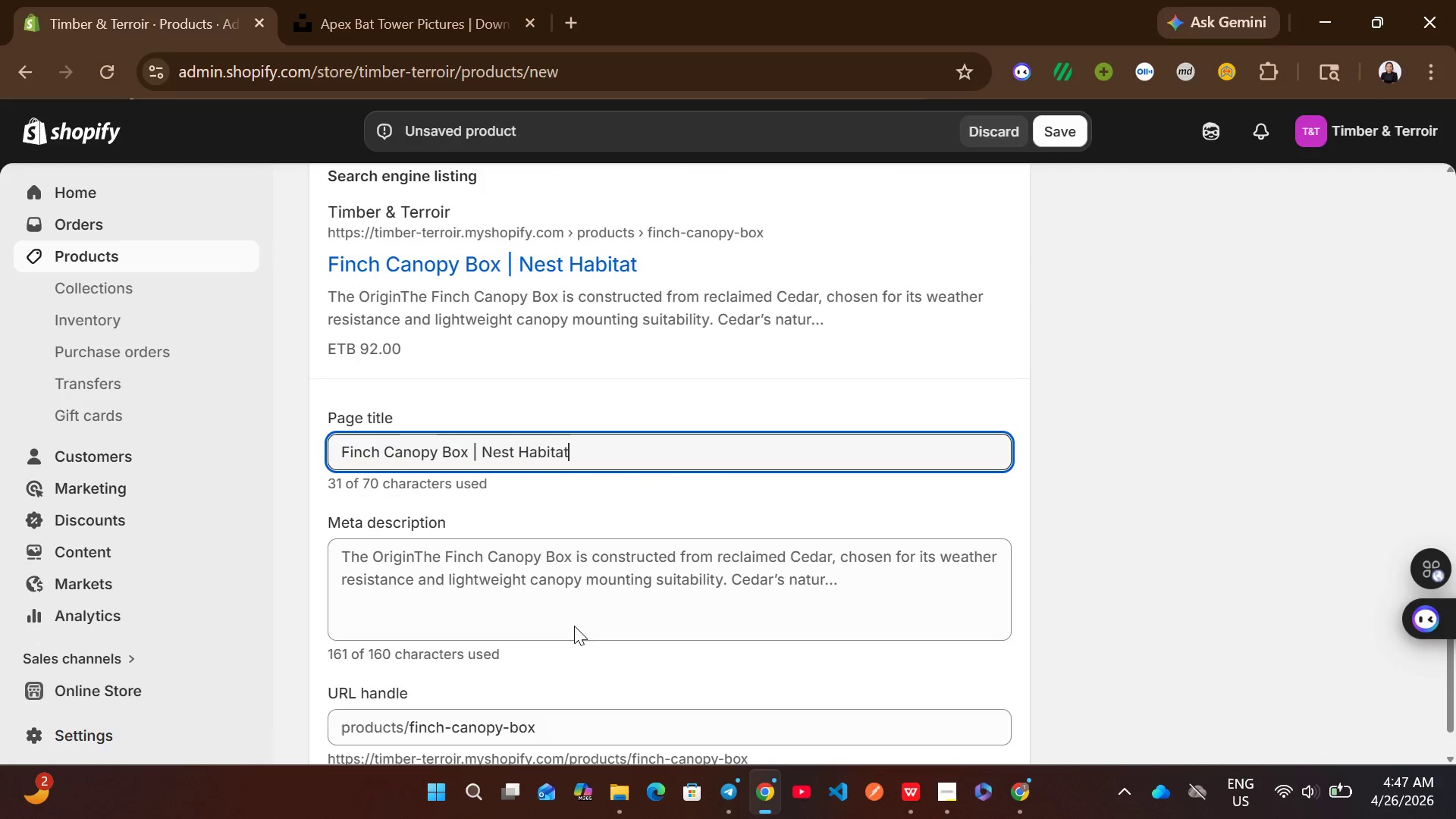 
left_click([547, 553])
 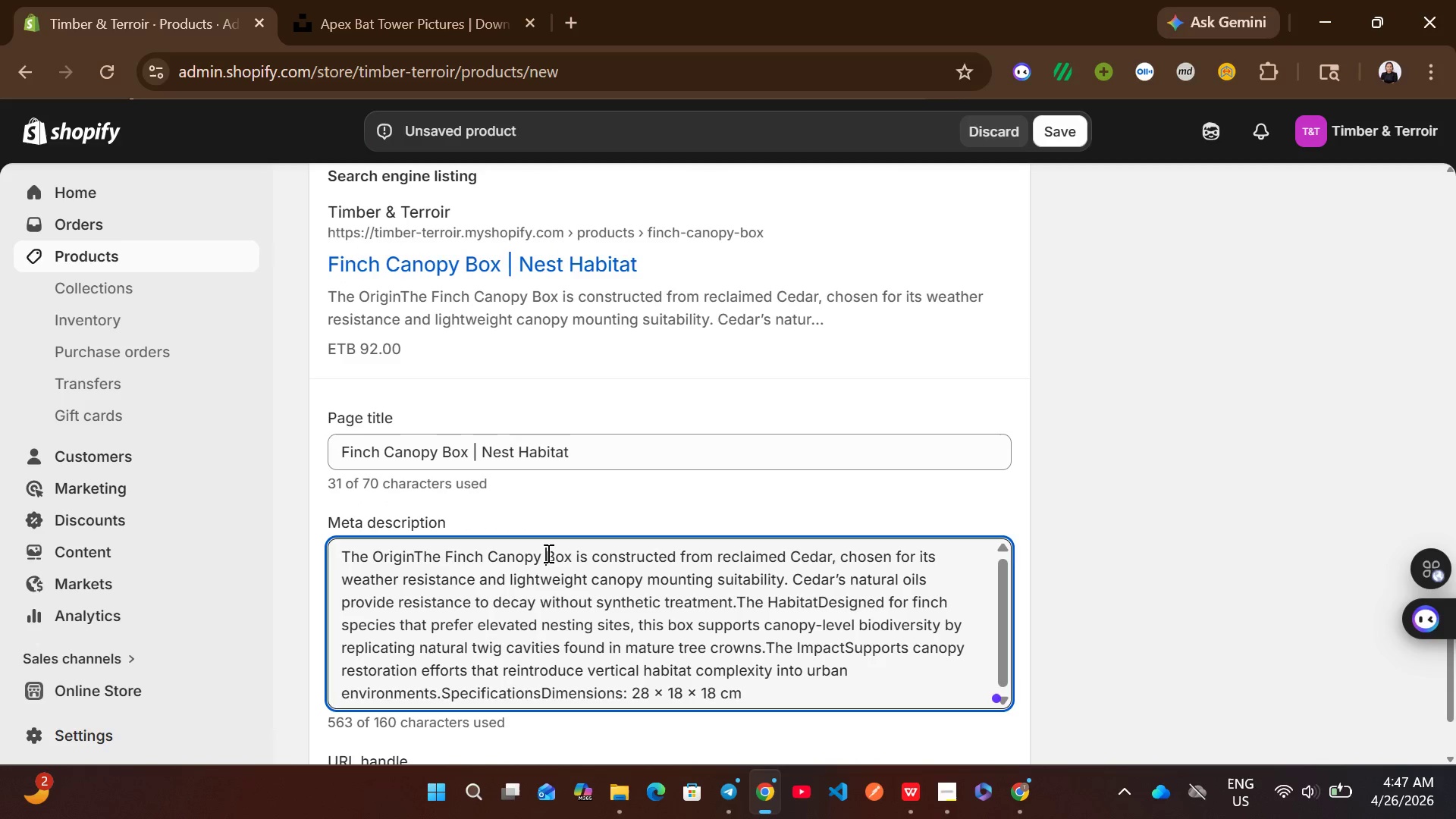 
key(Control+A)
 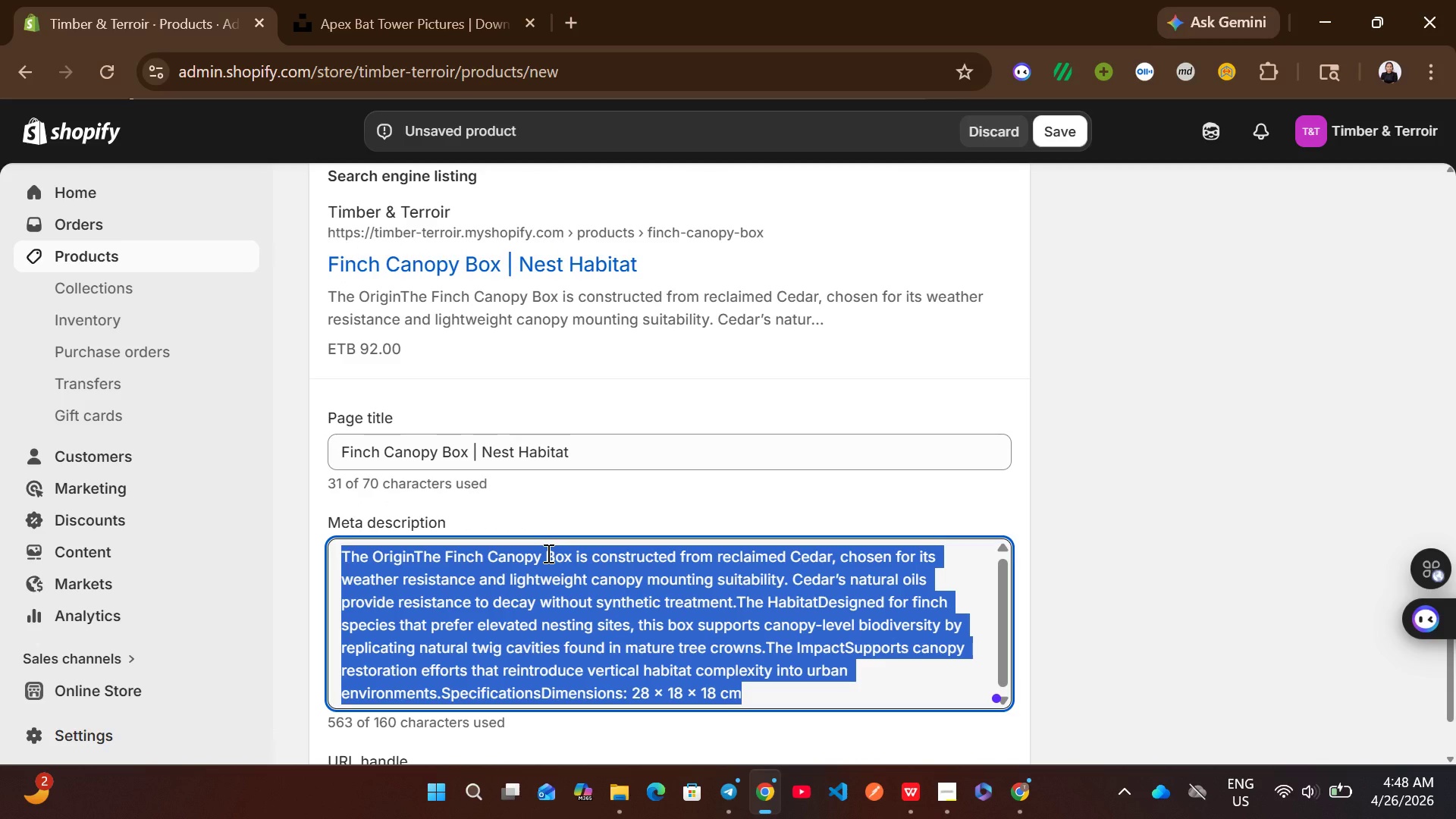 
wait(5.36)
 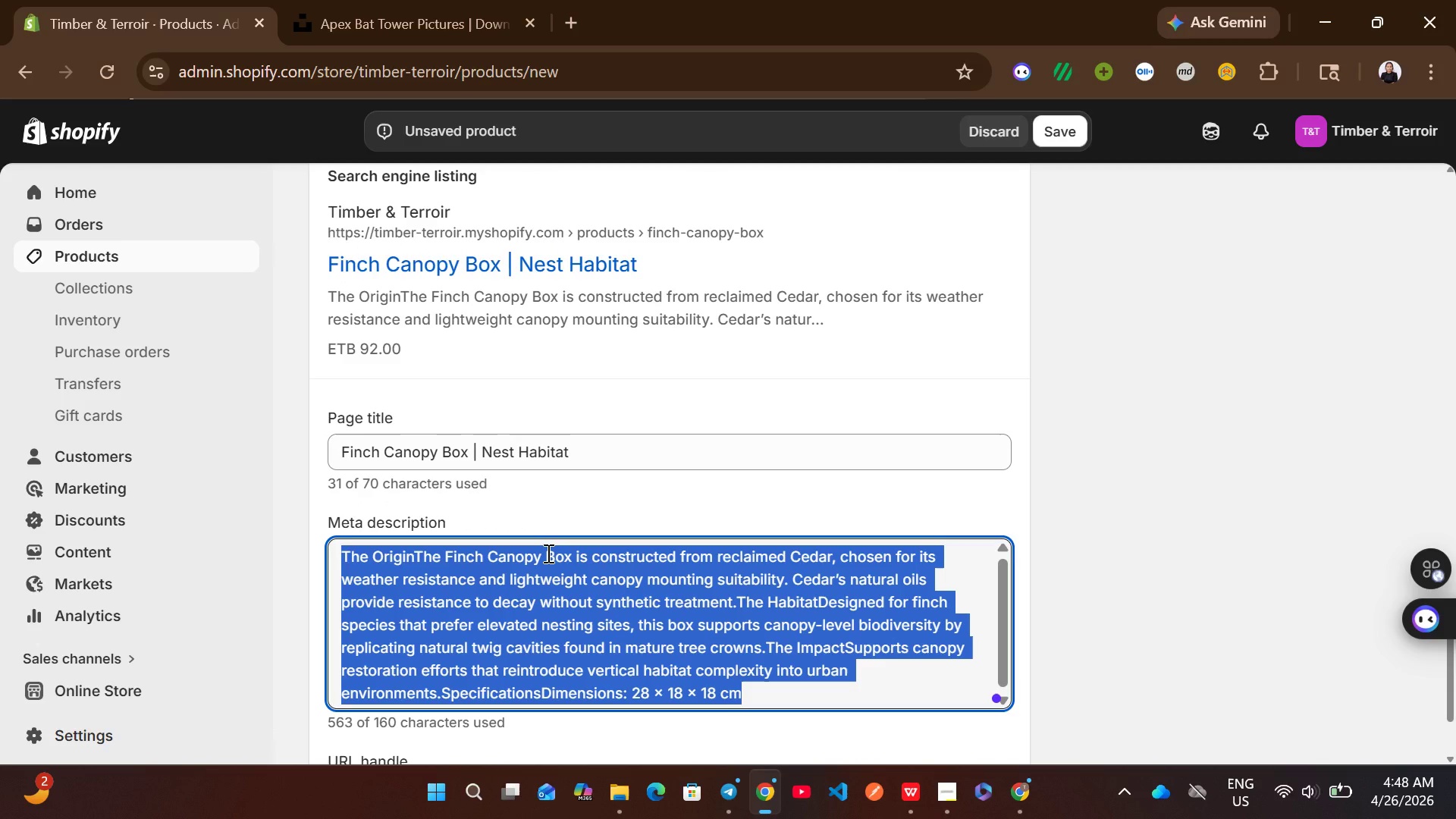 
type(Elivated F)
key(Backspace)
type(finch nesting box for canopy biodiversity restoration.)
 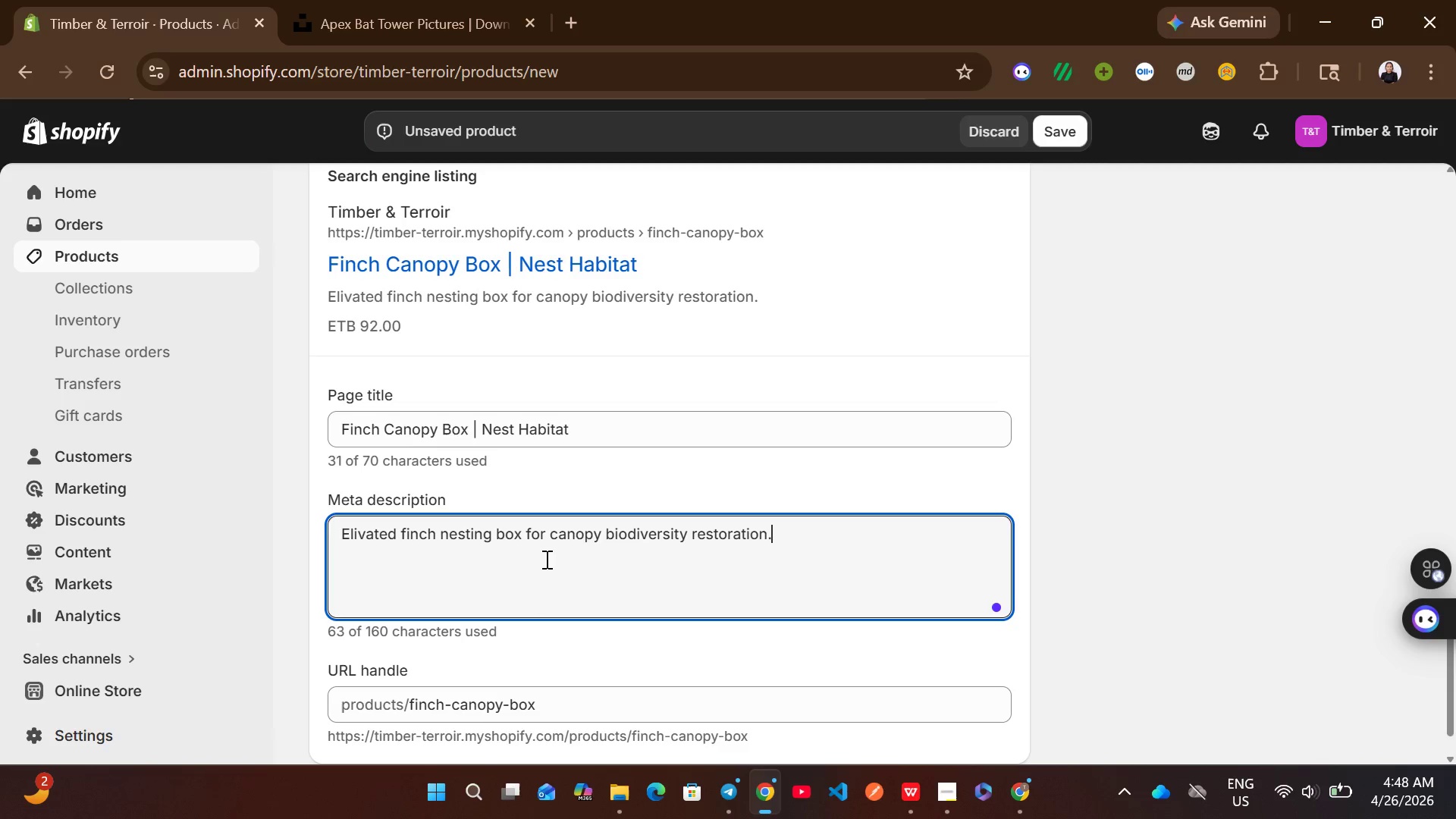 
left_click([949, 576])
 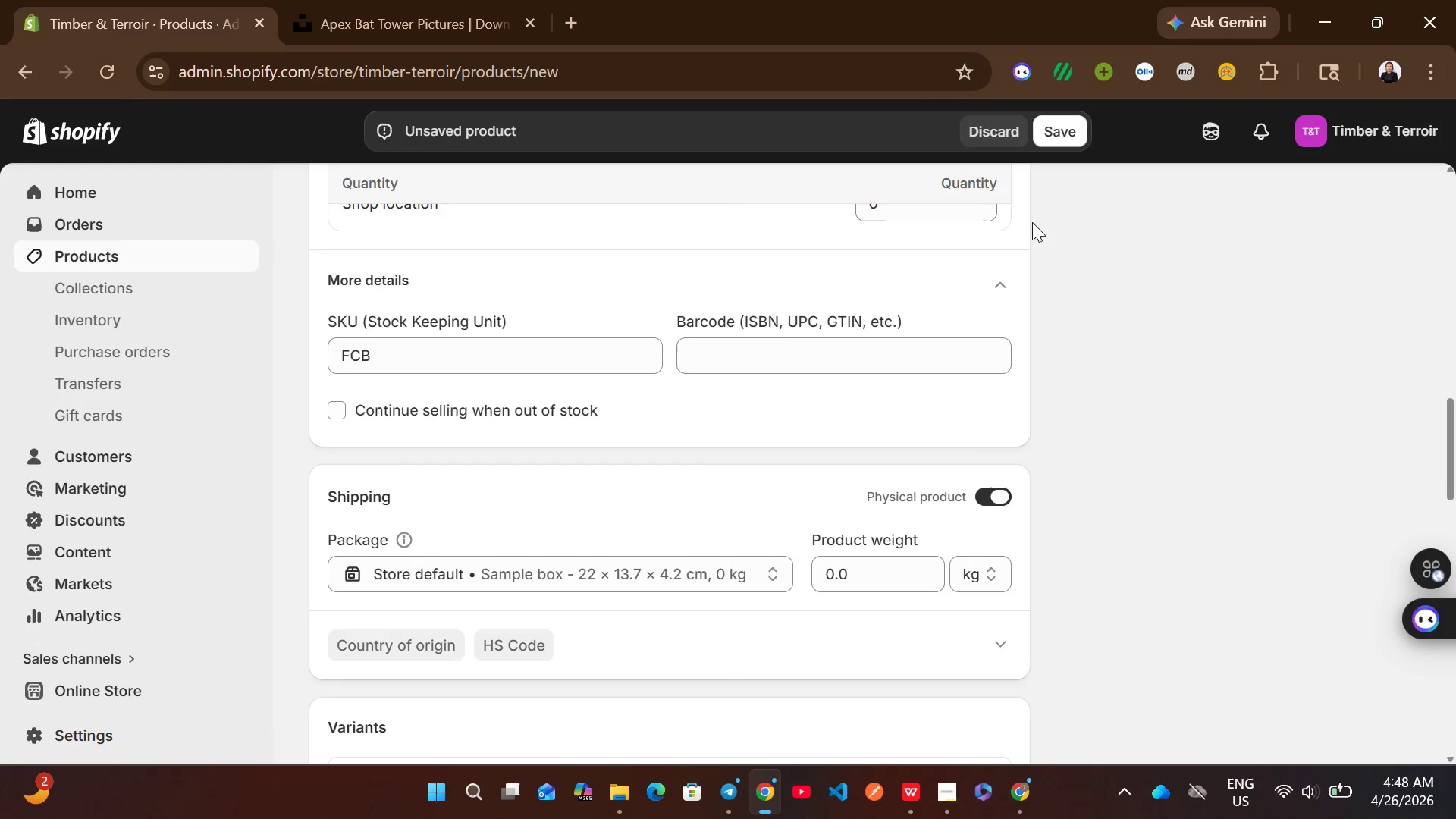 
left_click([1064, 132])
 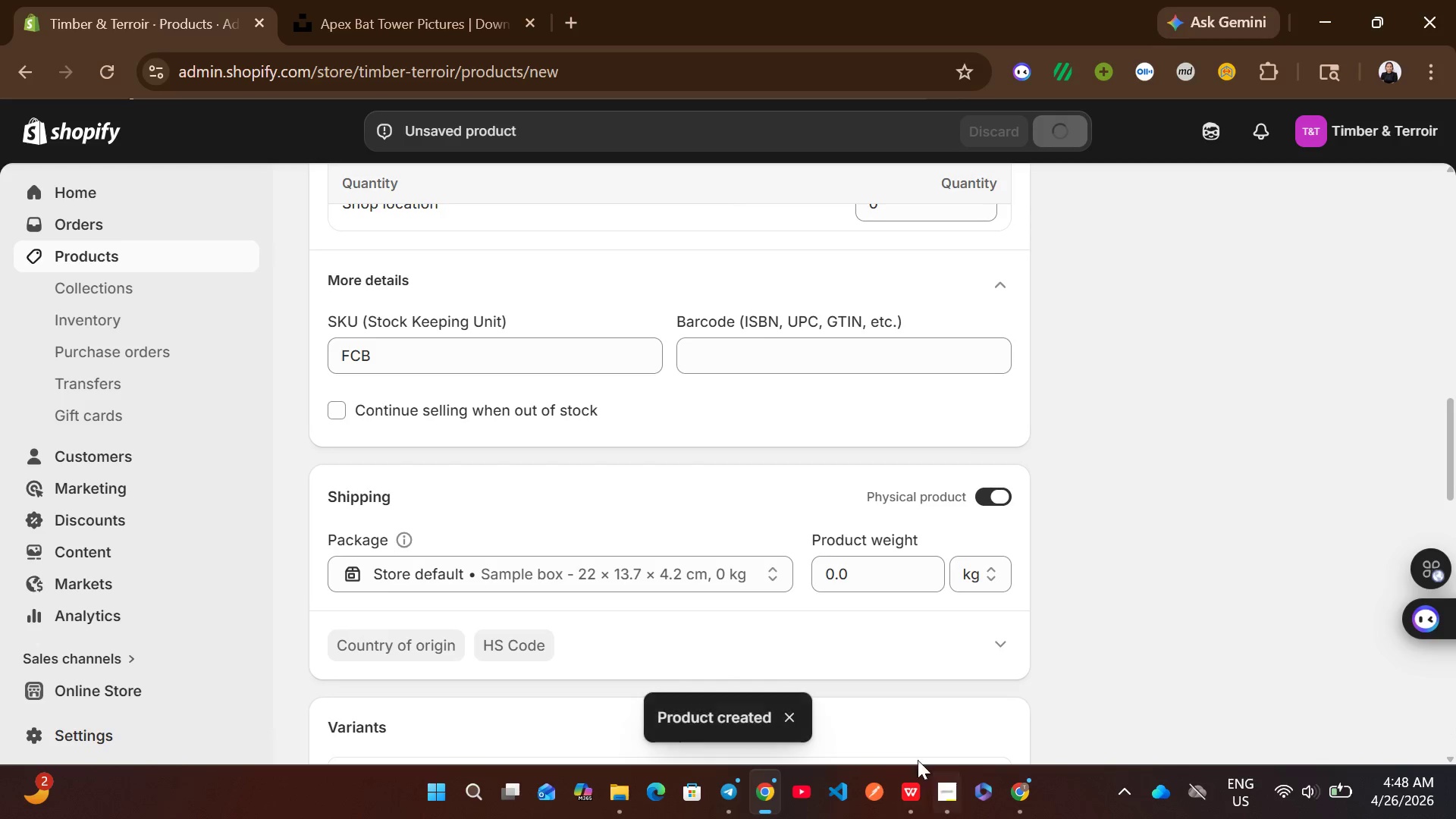 
wait(9.62)
 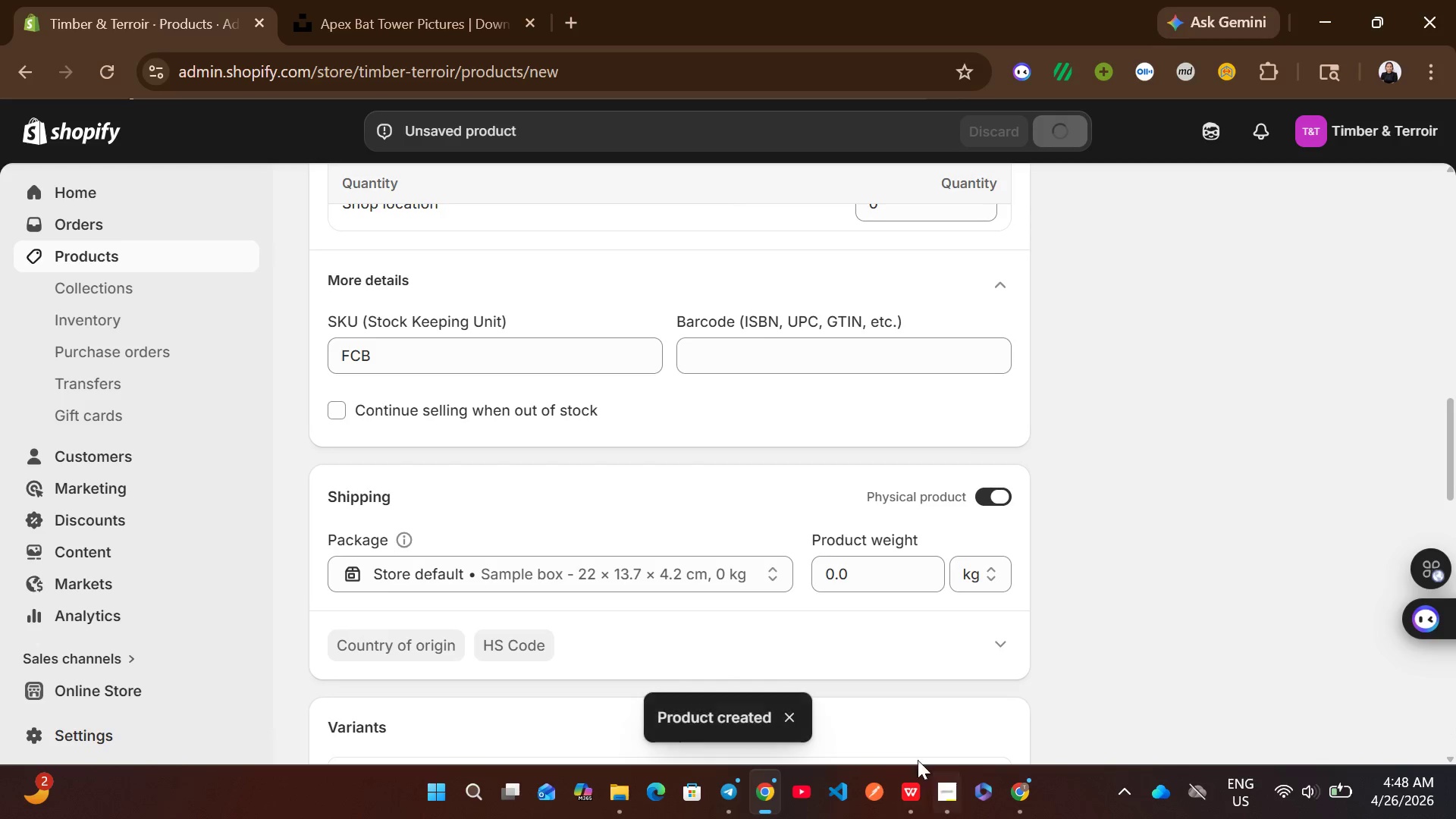 
left_click([220, 258])
 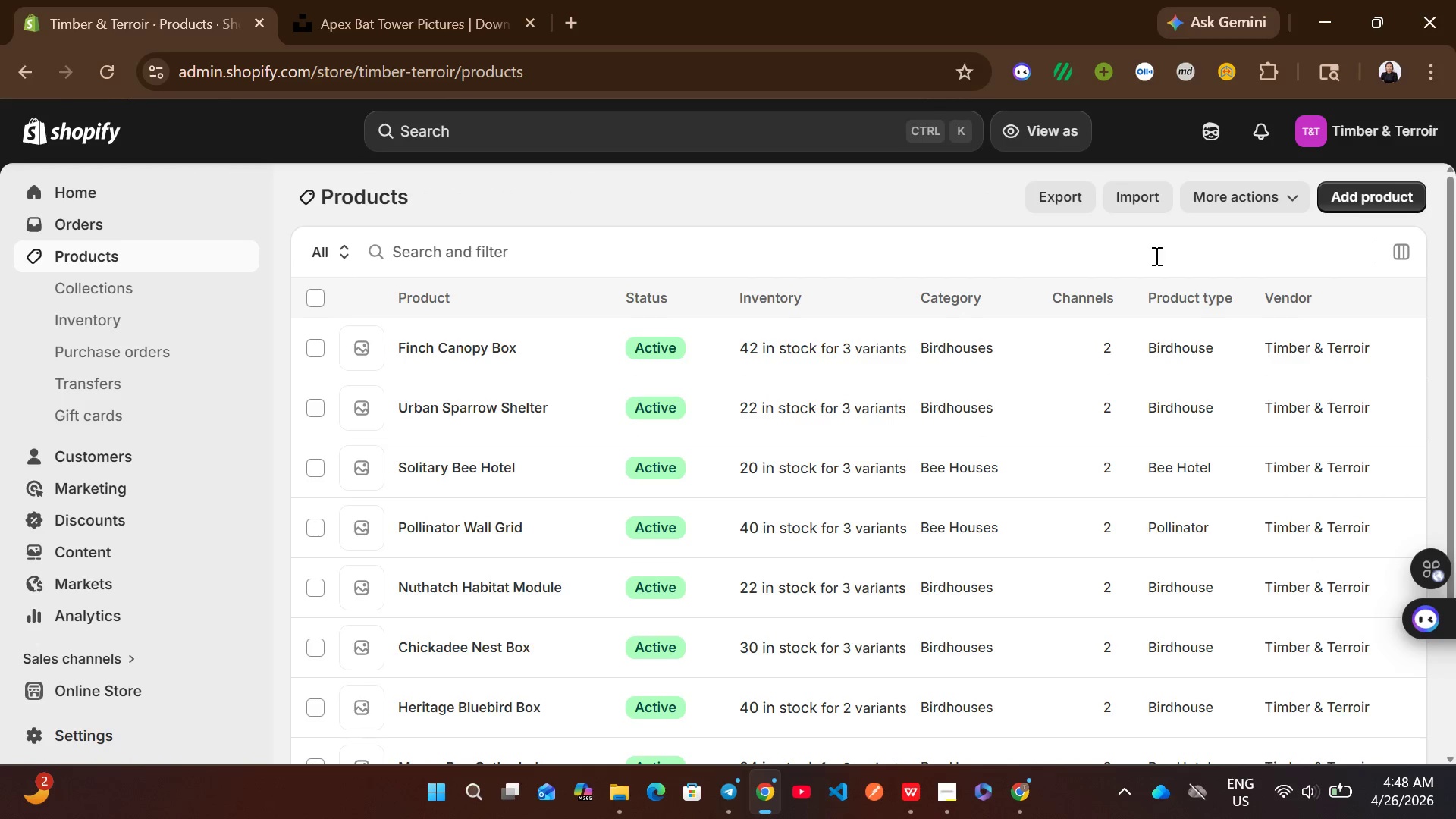 
left_click([1343, 188])
 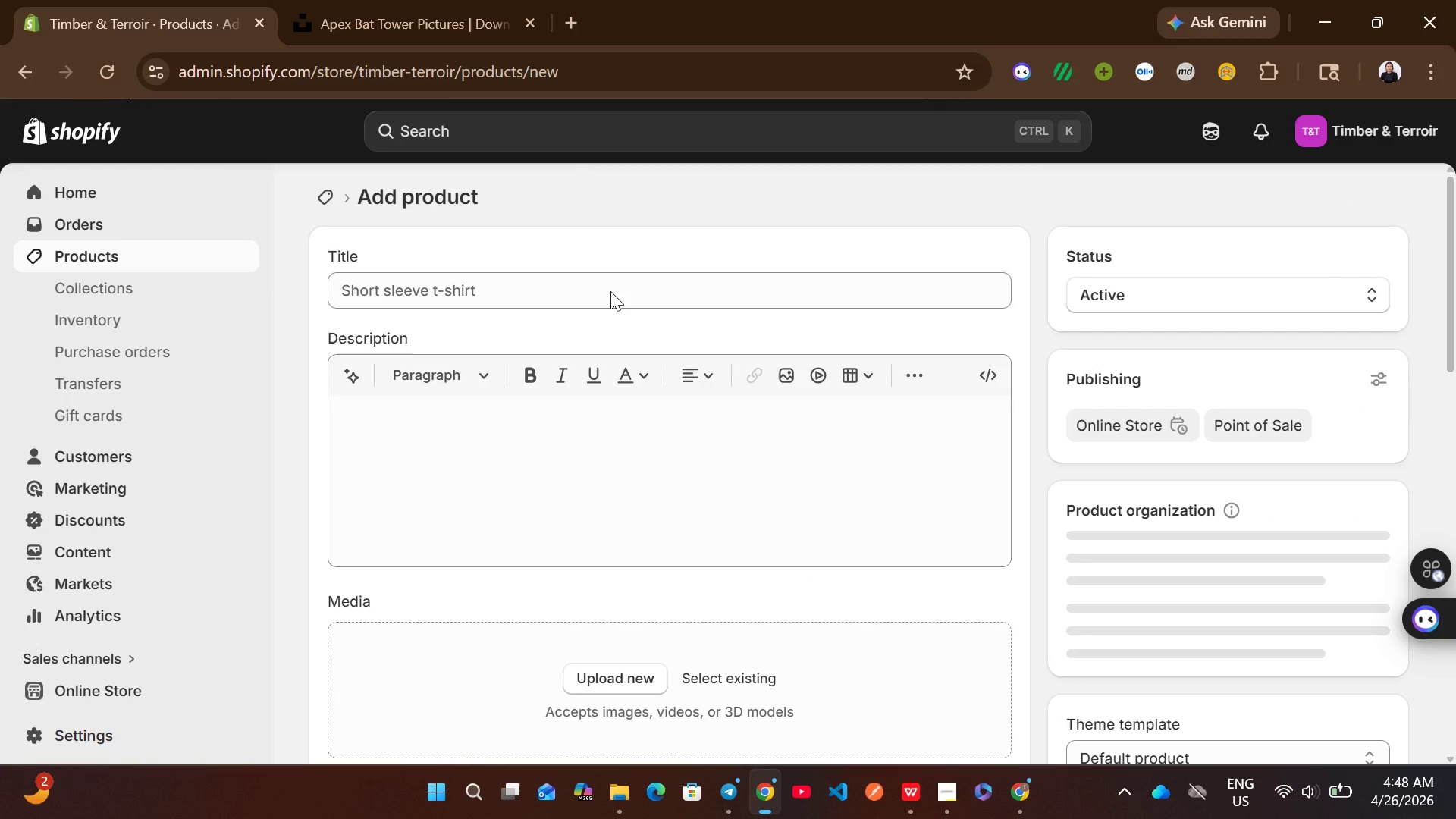 
left_click([551, 291])
 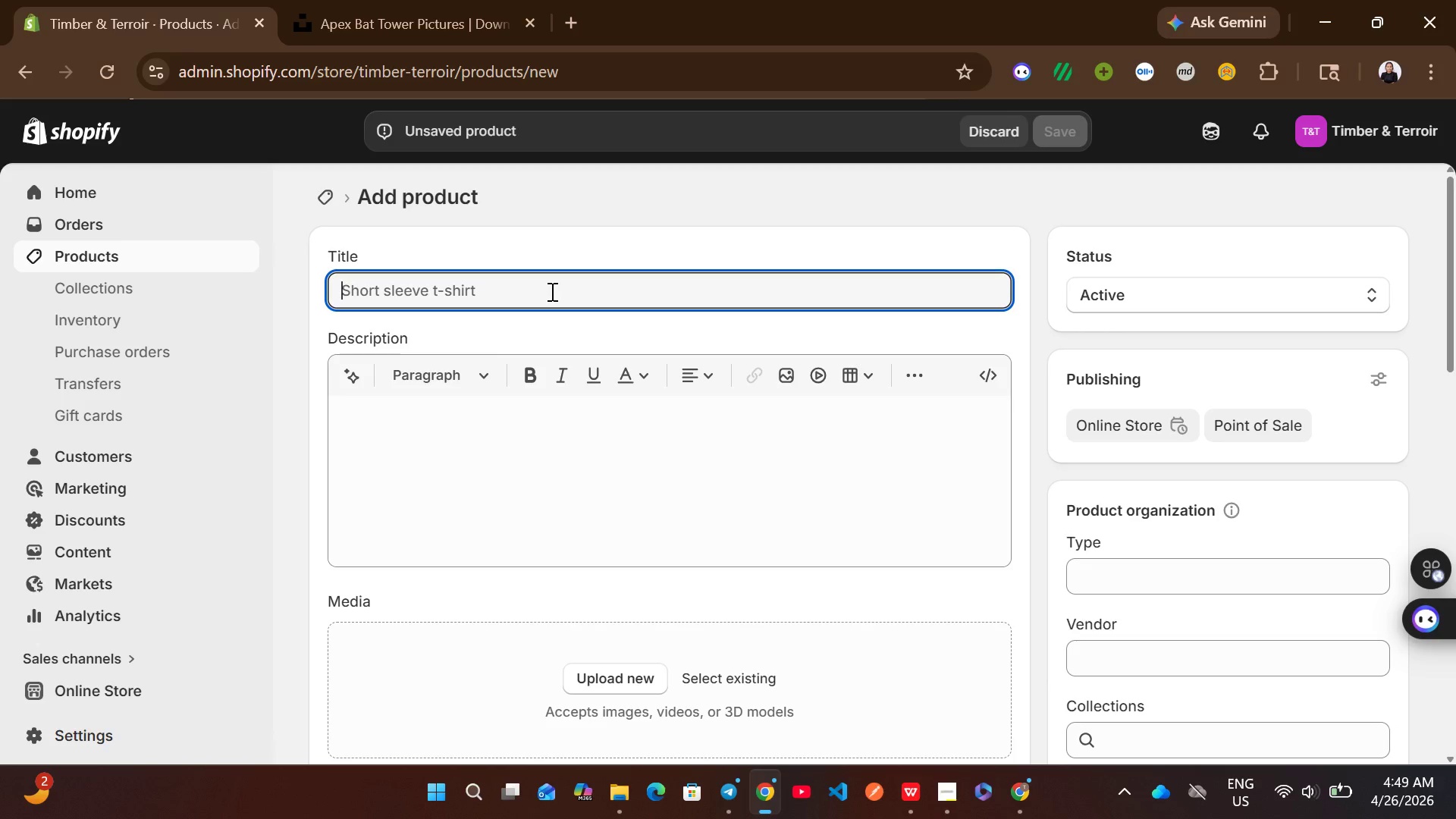 
wait(5.88)
 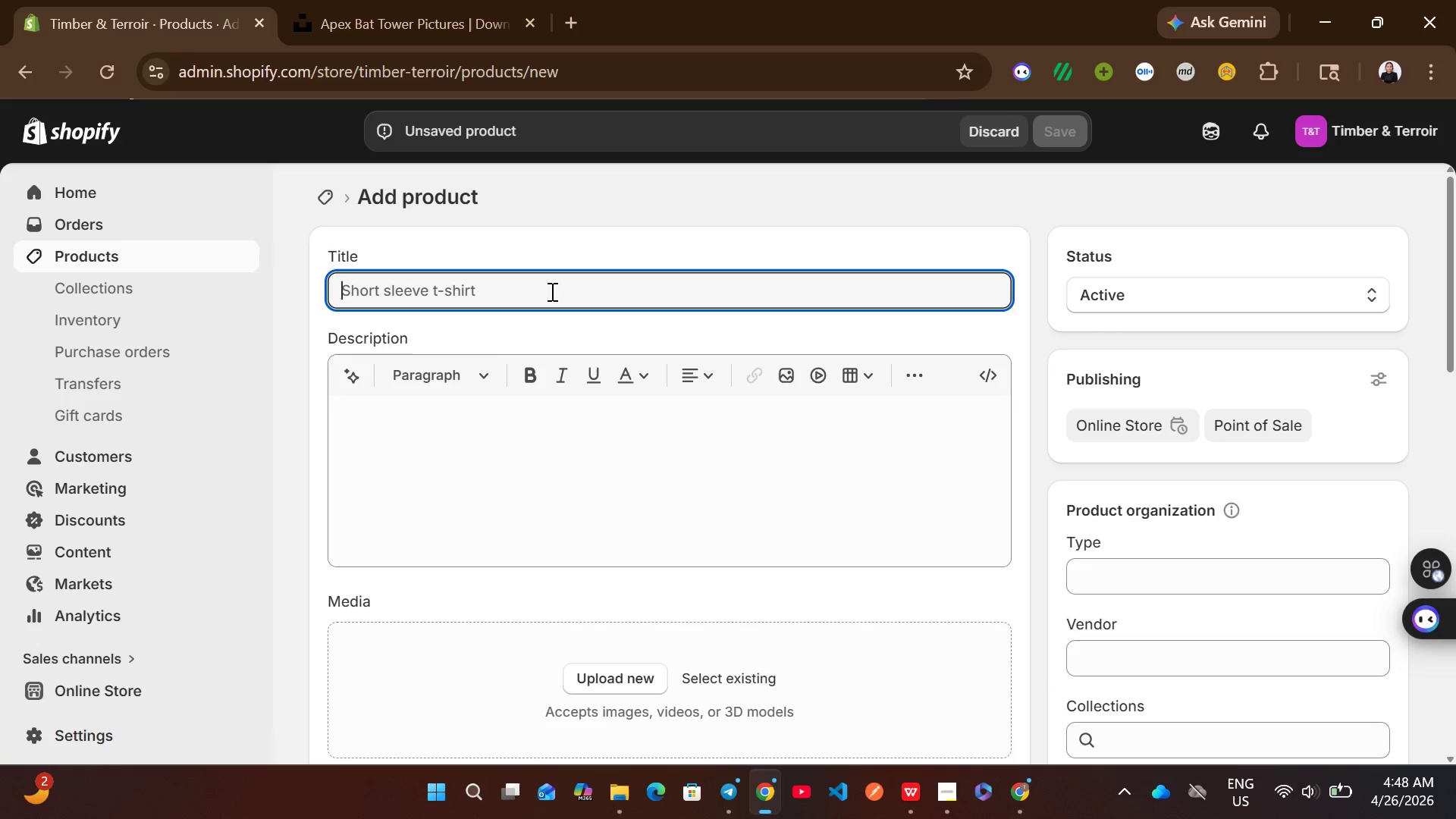 
type(Bat Roost Panel)
 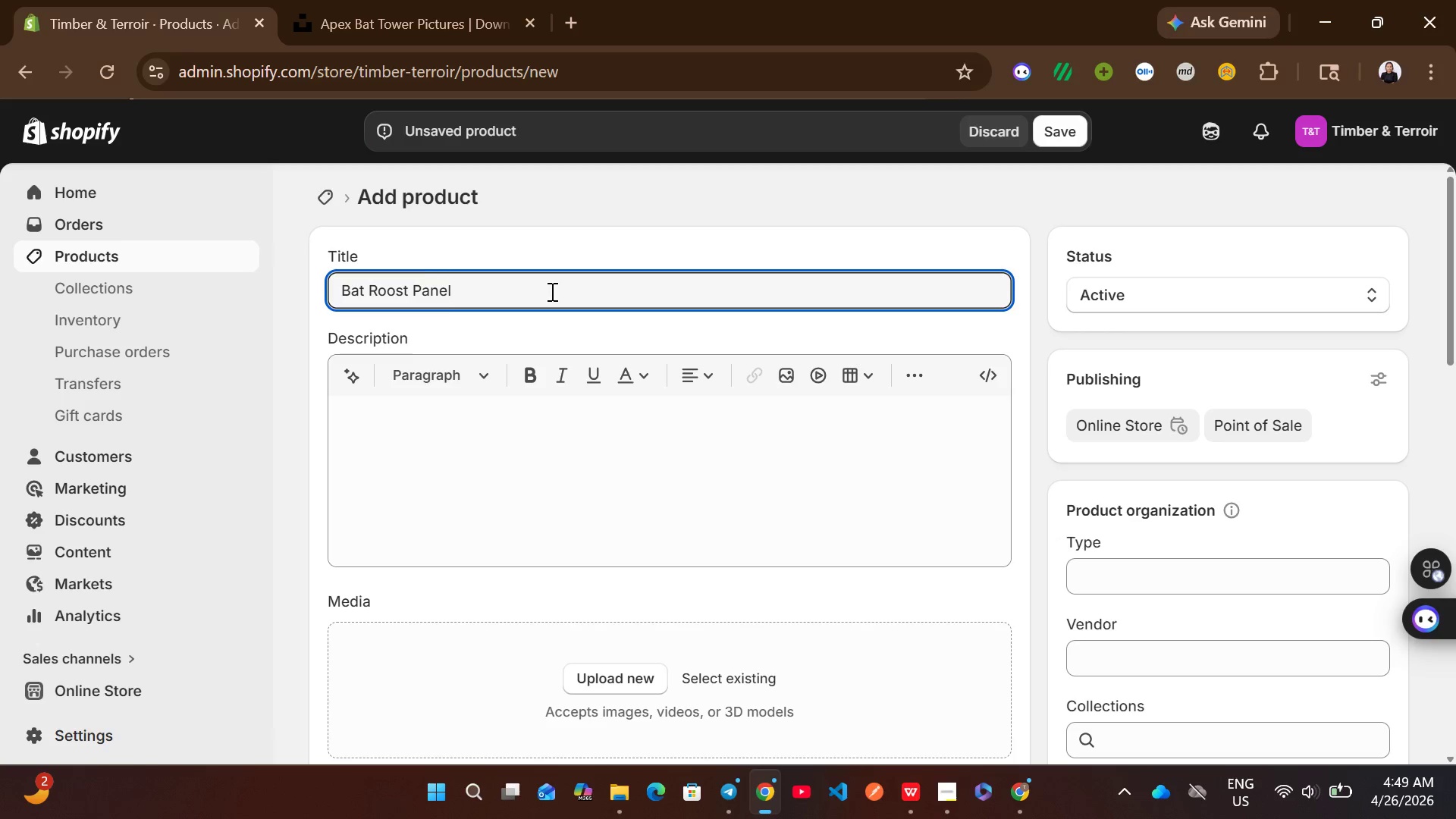 
left_click([501, 496])
 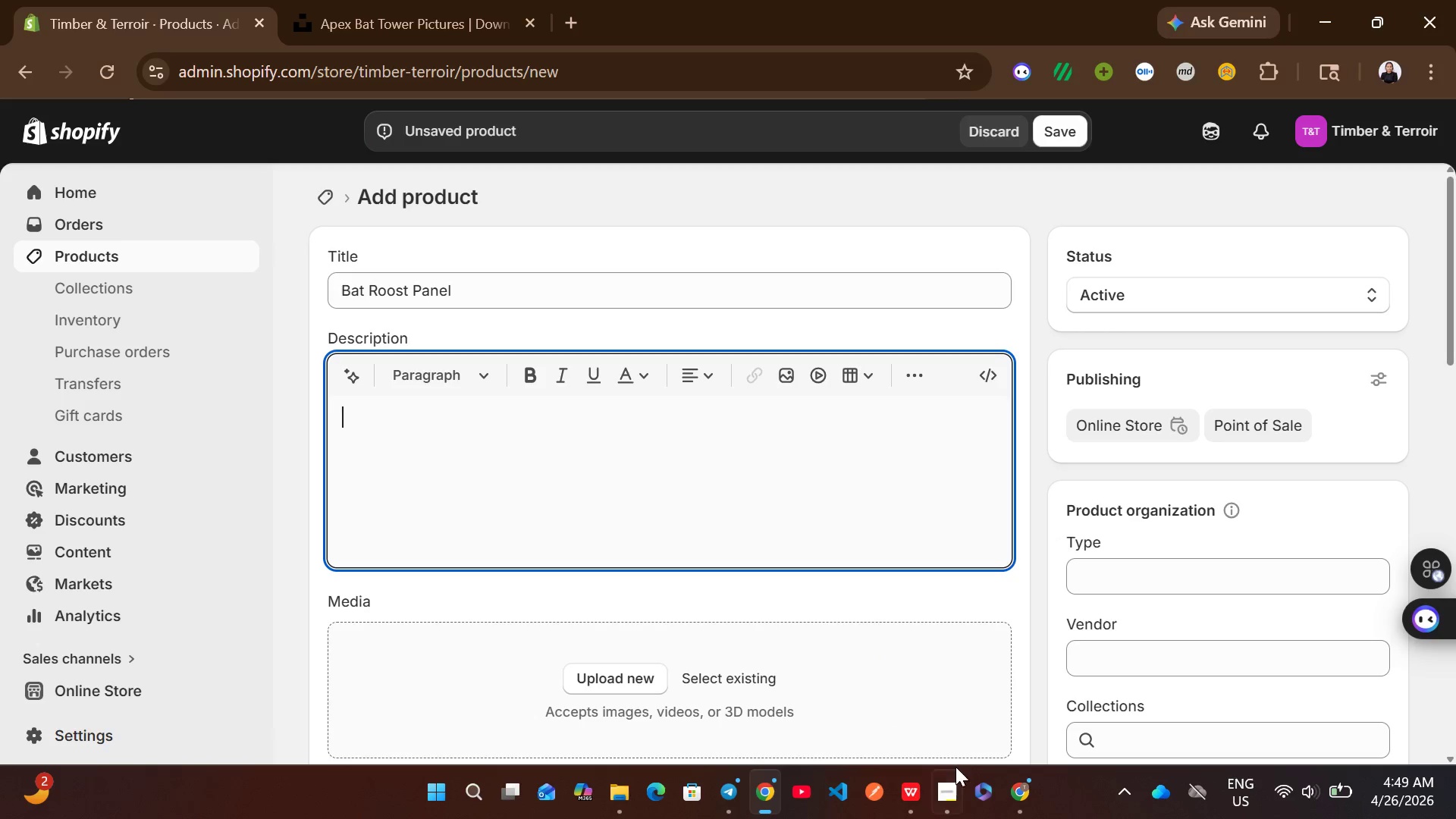 
left_click([943, 788])